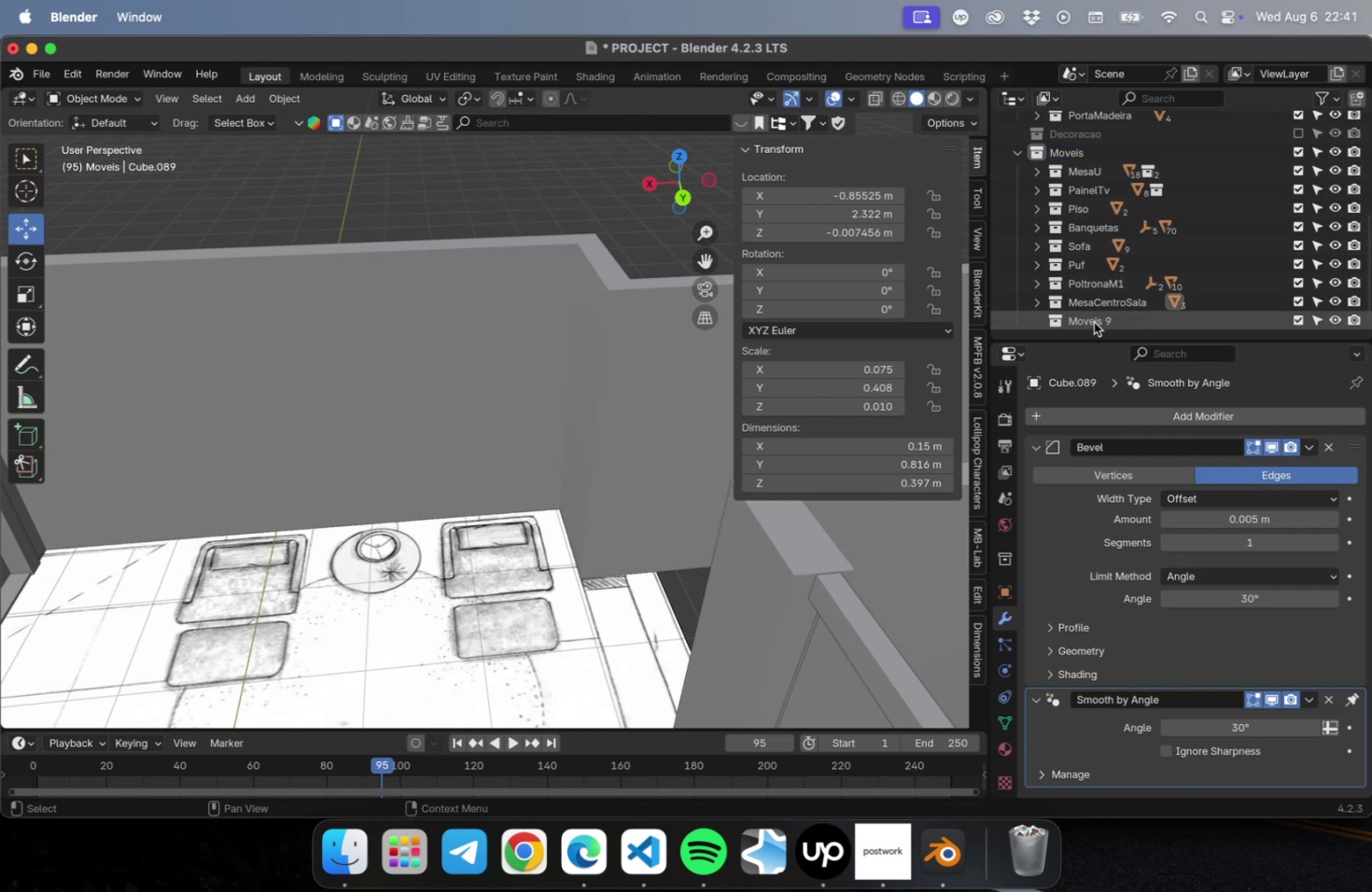 
double_click([1093, 322])
 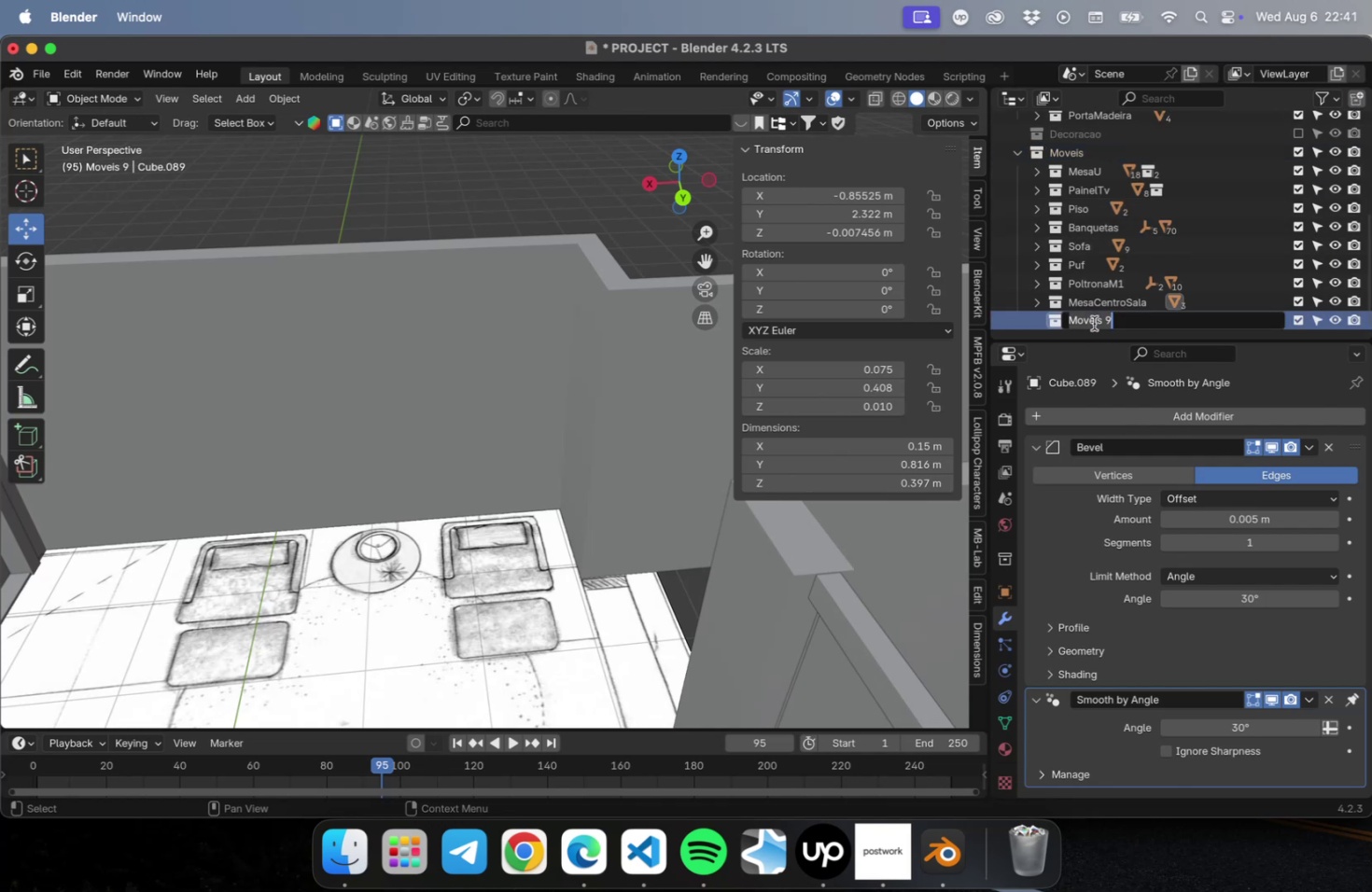 
type(PoltronaM2)
 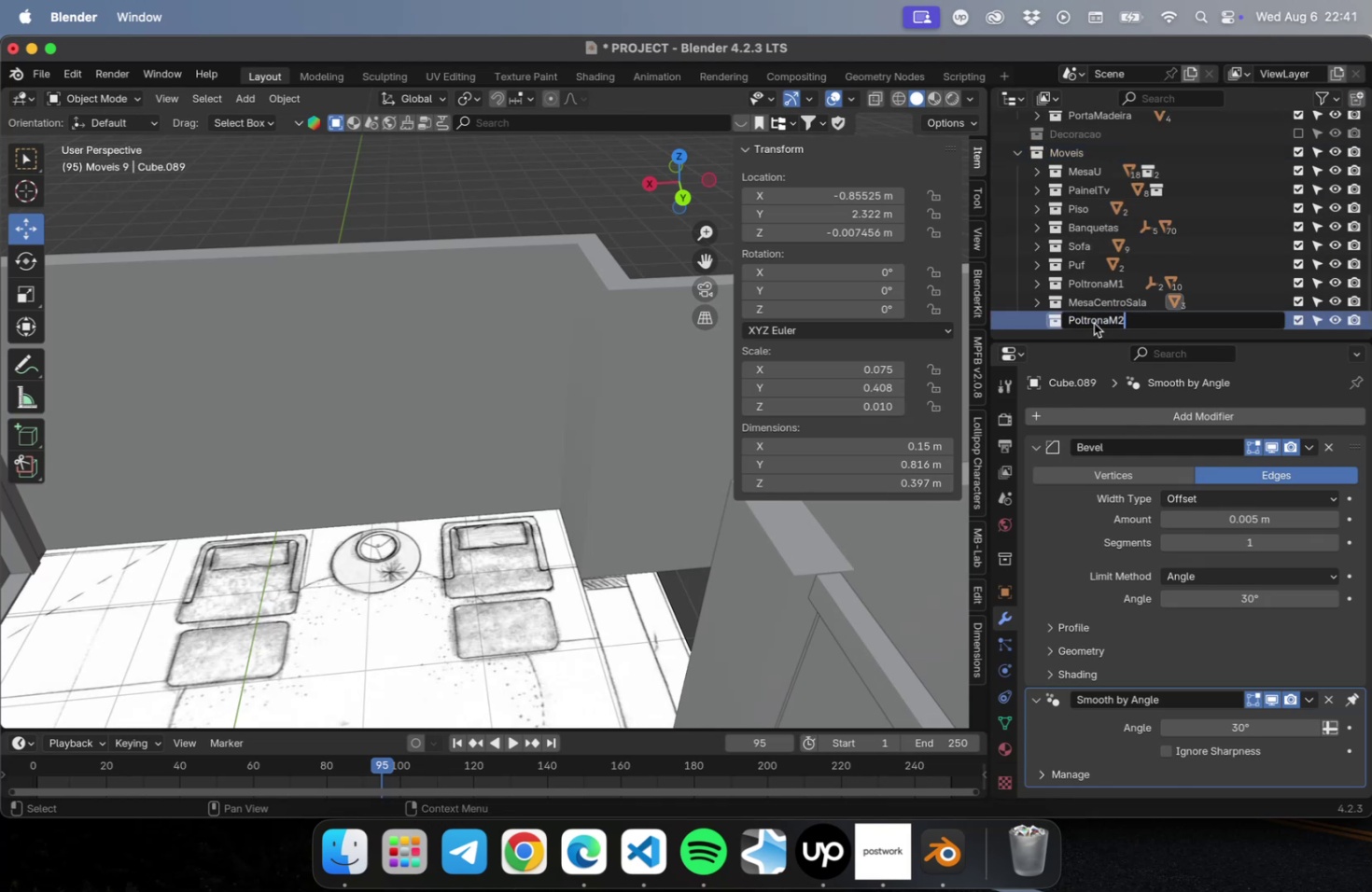 
 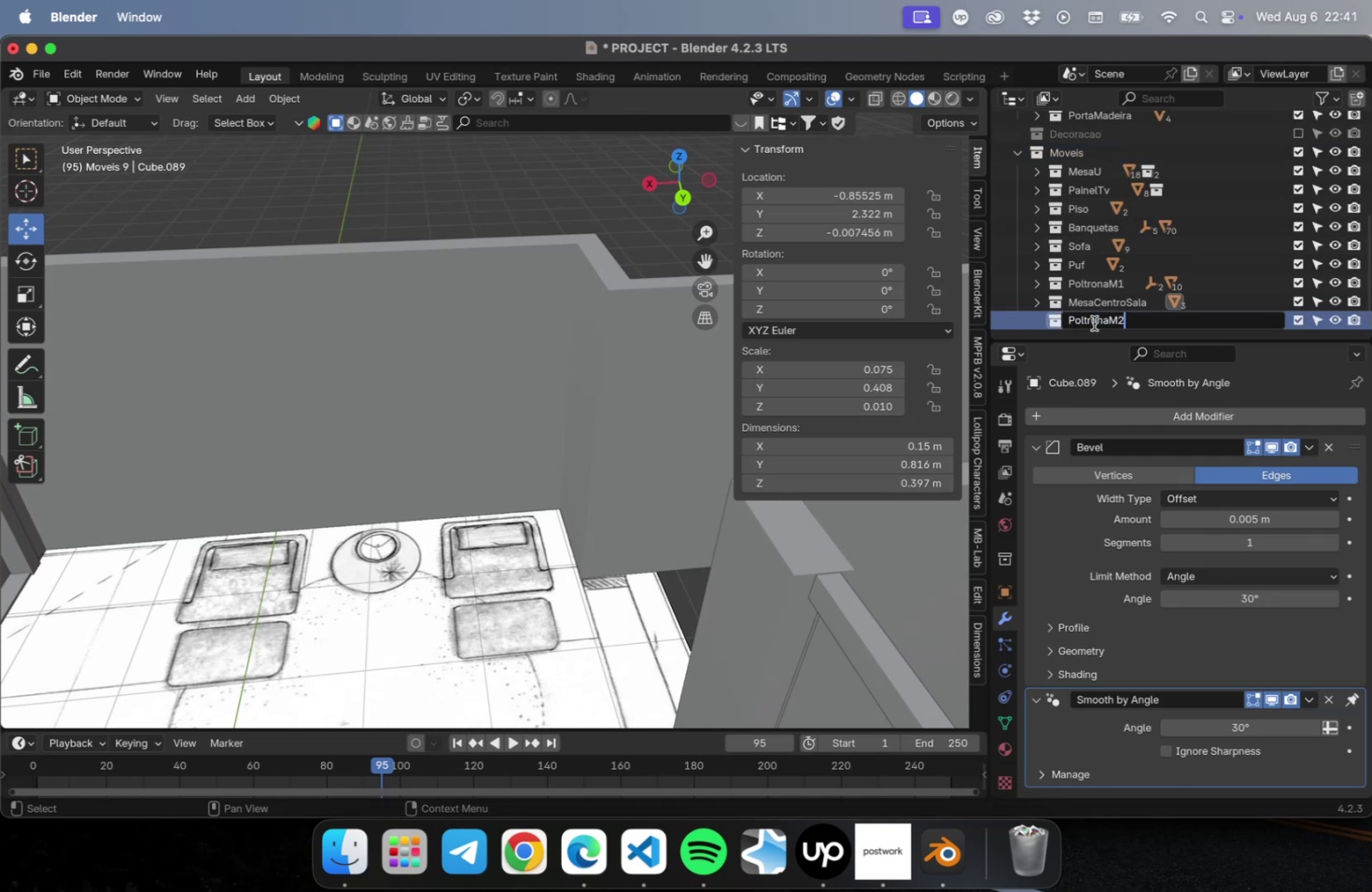 
key(Enter)
 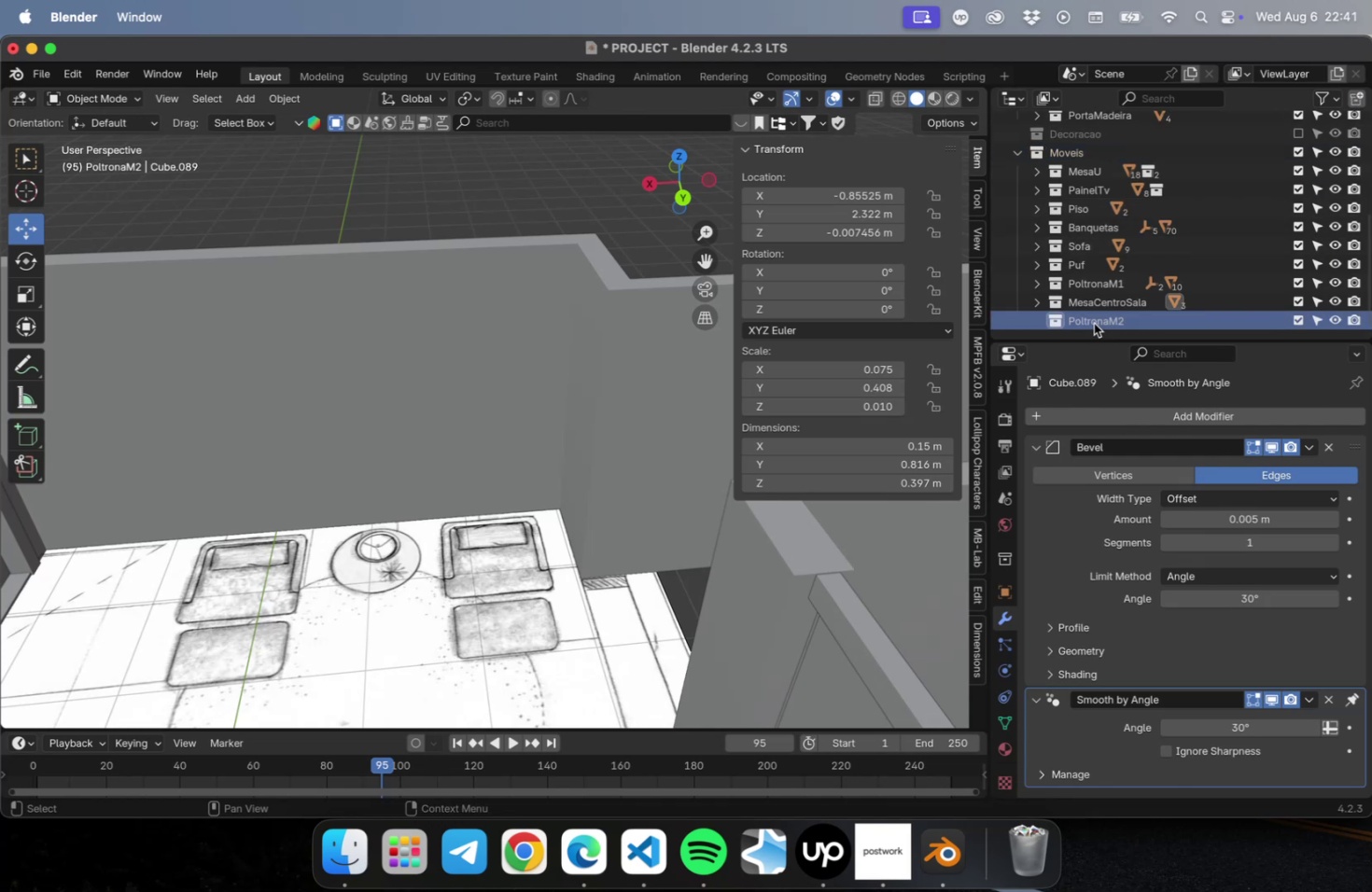 
key(Meta+CommandLeft)
 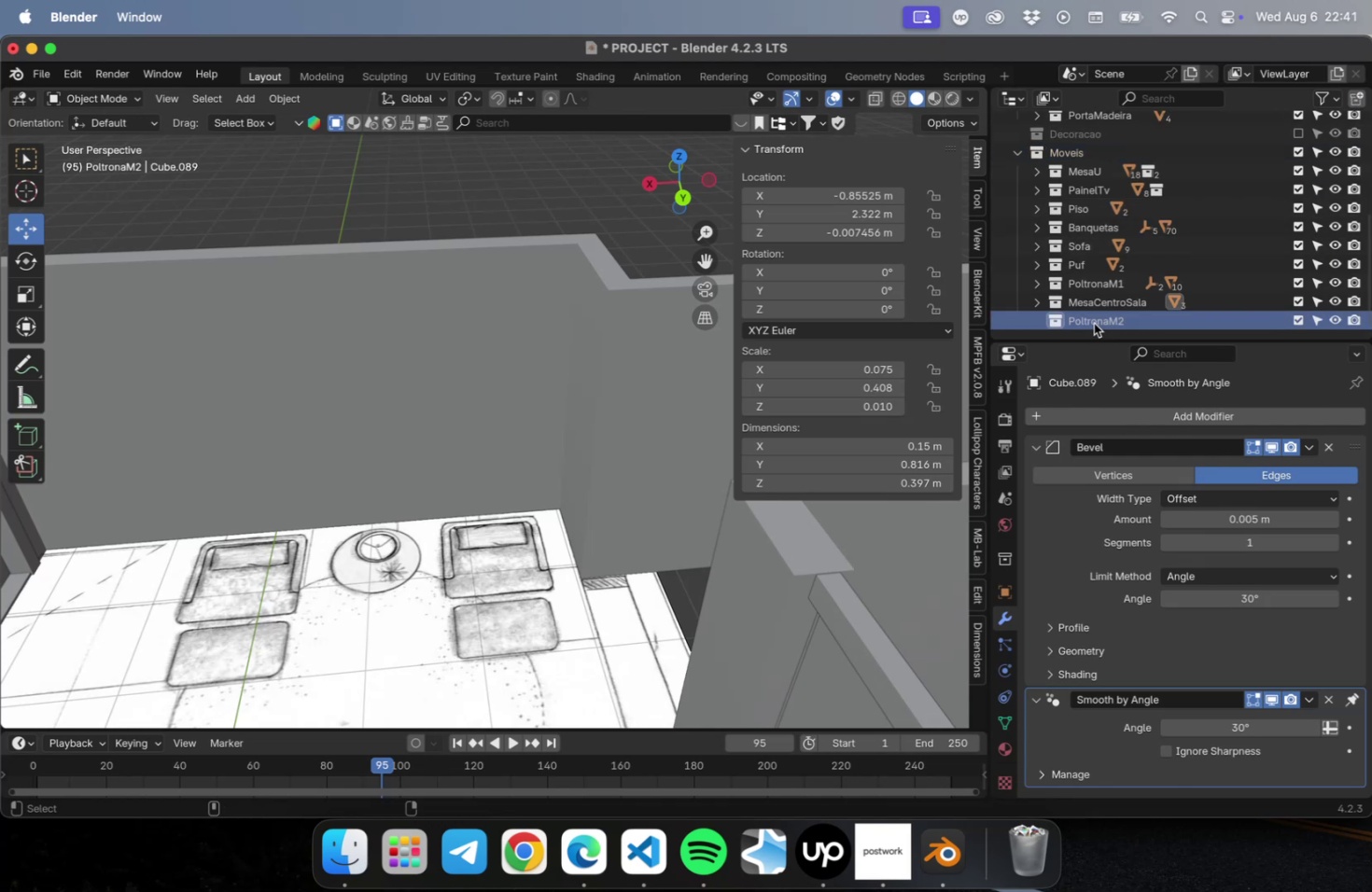 
key(Meta+S)
 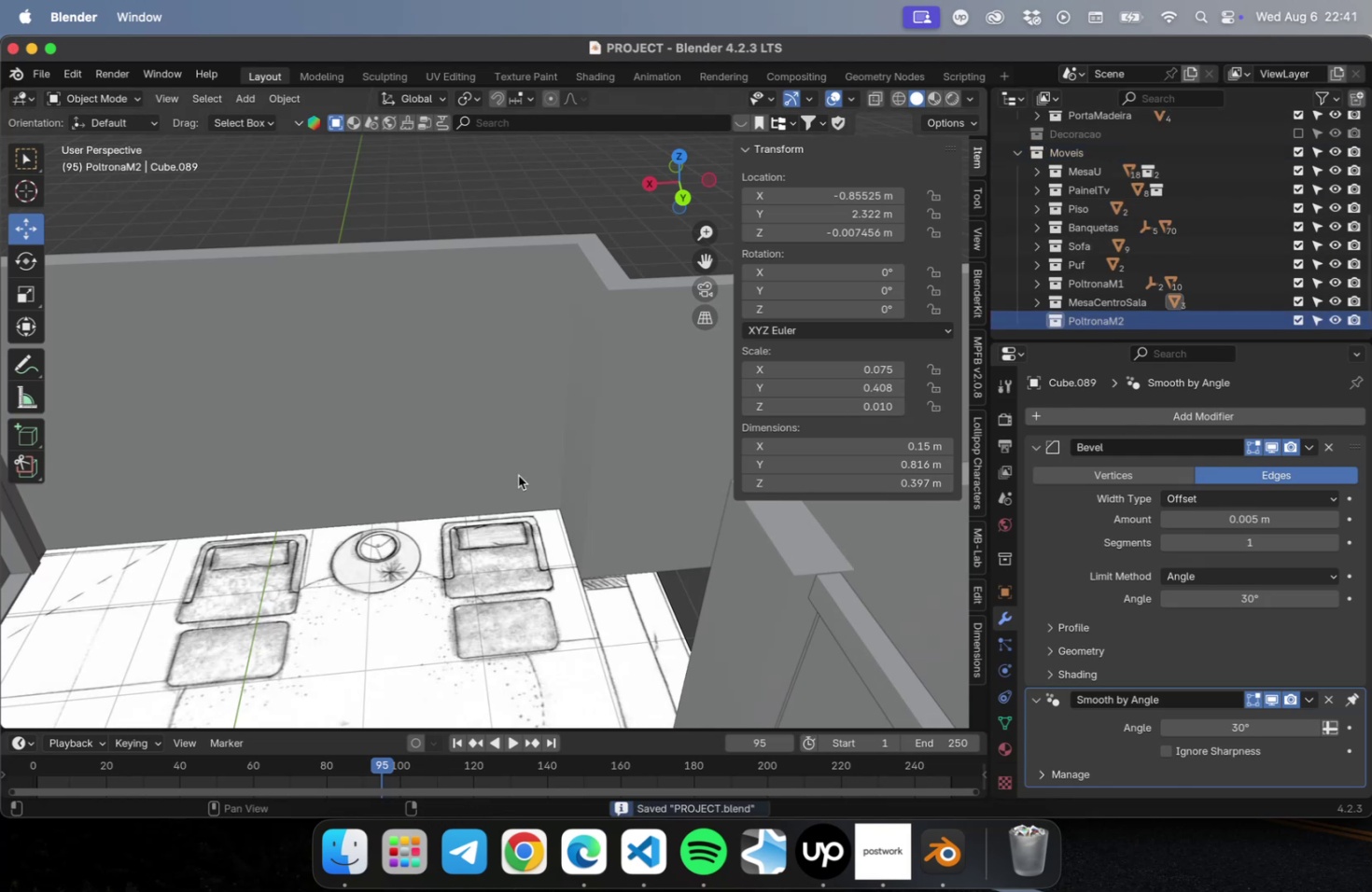 
scroll: coordinate [696, 549], scroll_direction: down, amount: 102.0
 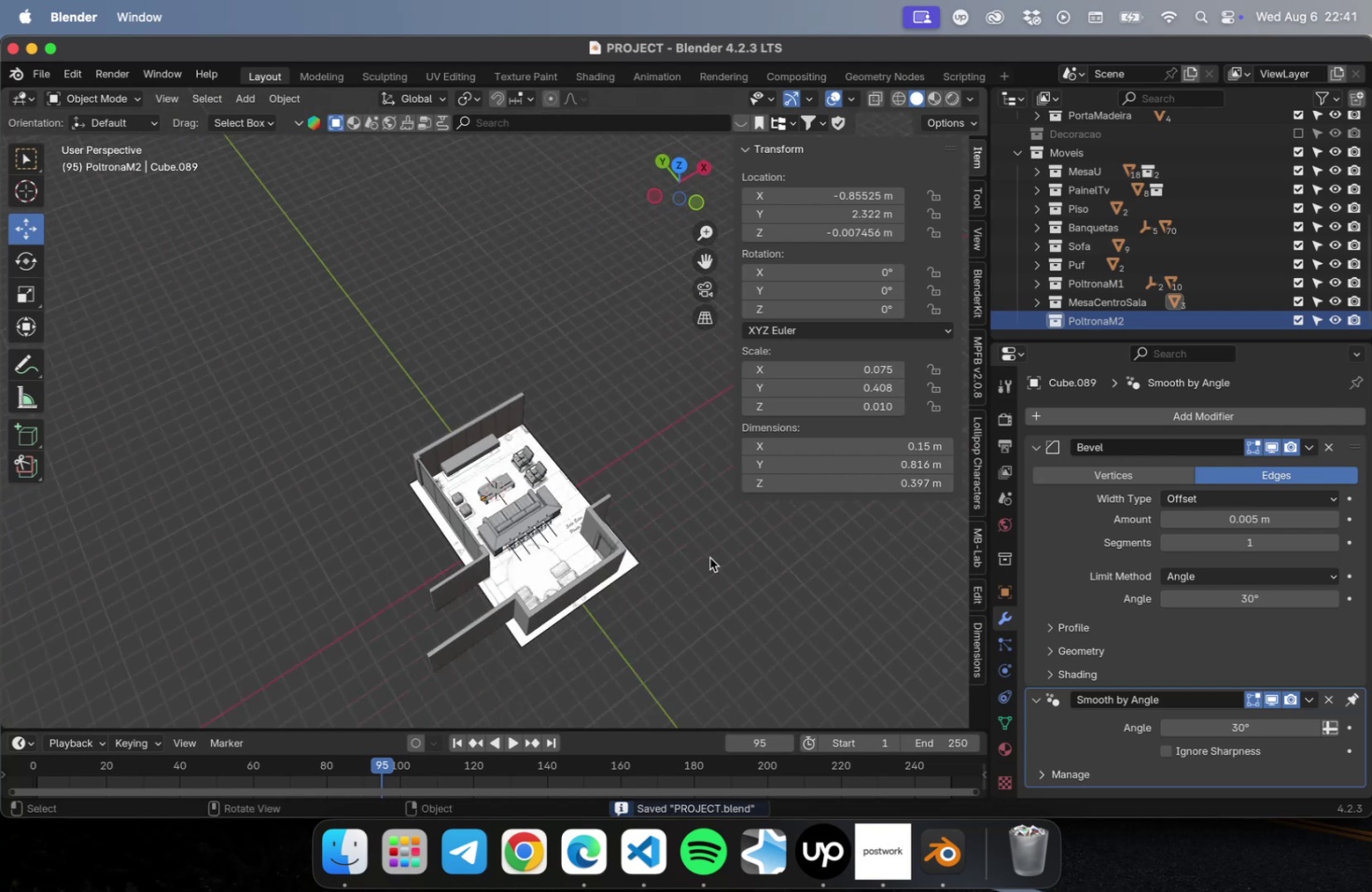 
hold_key(key=ShiftLeft, duration=0.45)
 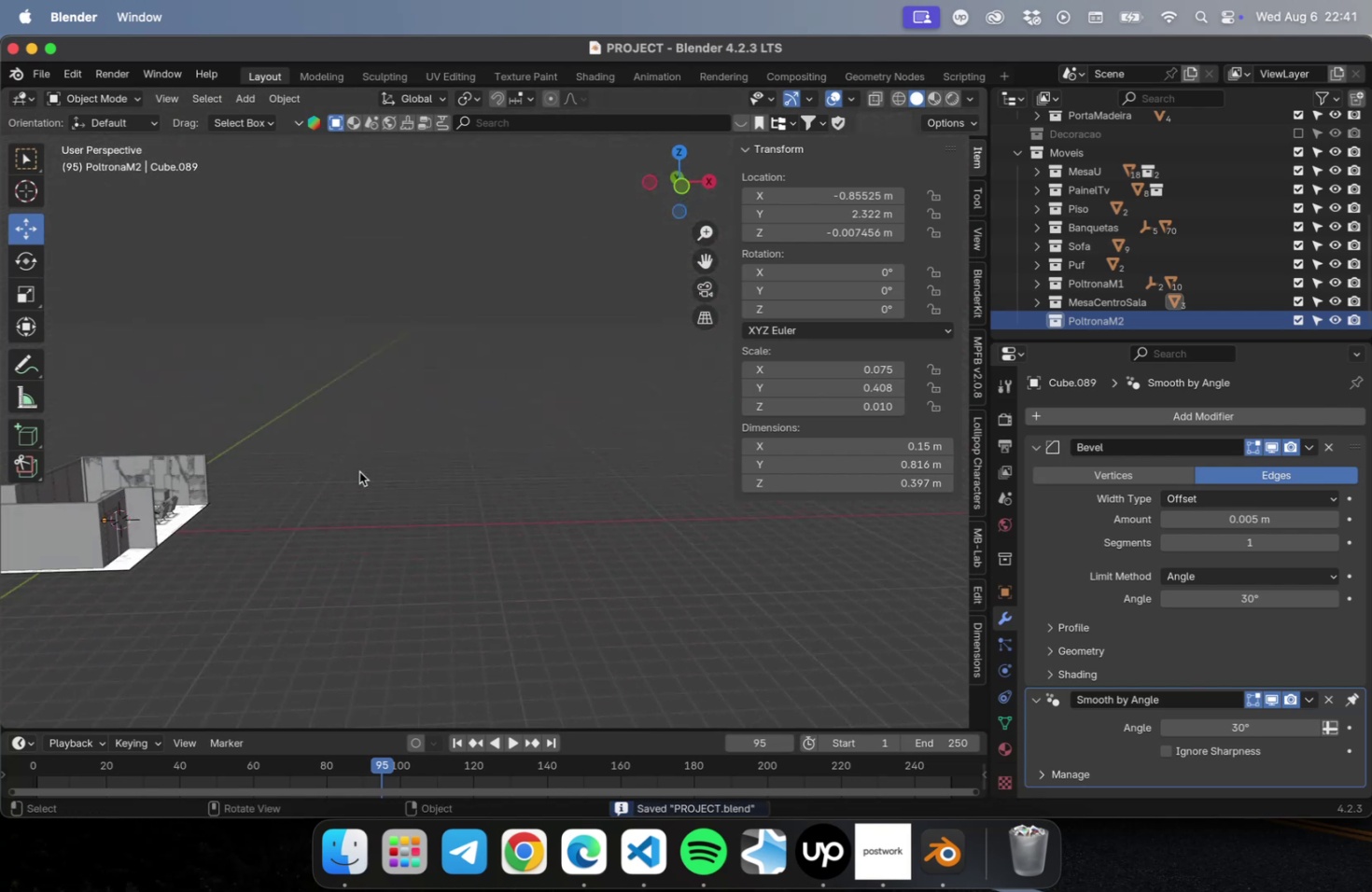 
hold_key(key=ShiftLeft, duration=0.36)
 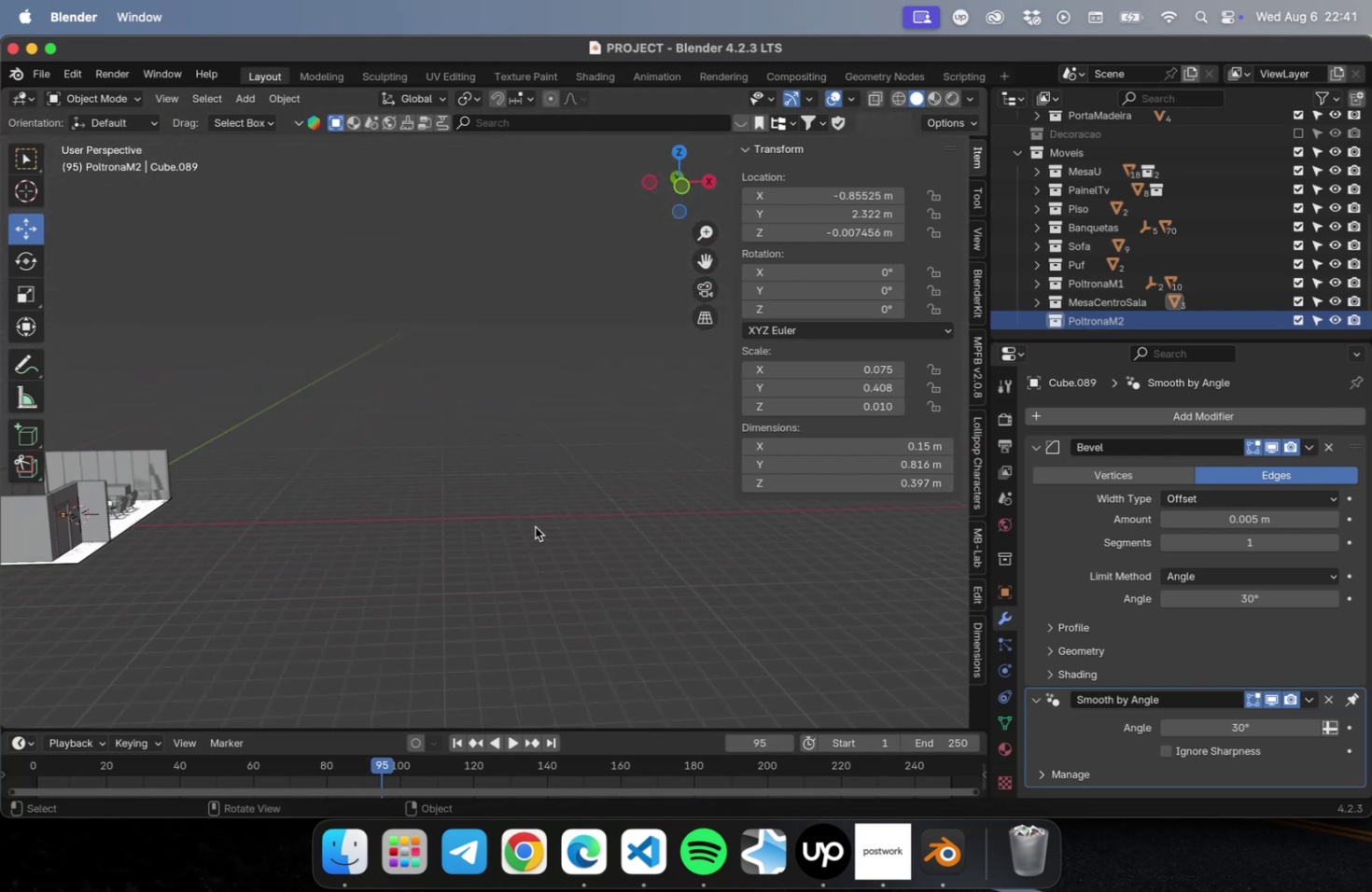 
scroll: coordinate [509, 523], scroll_direction: up, amount: 9.0
 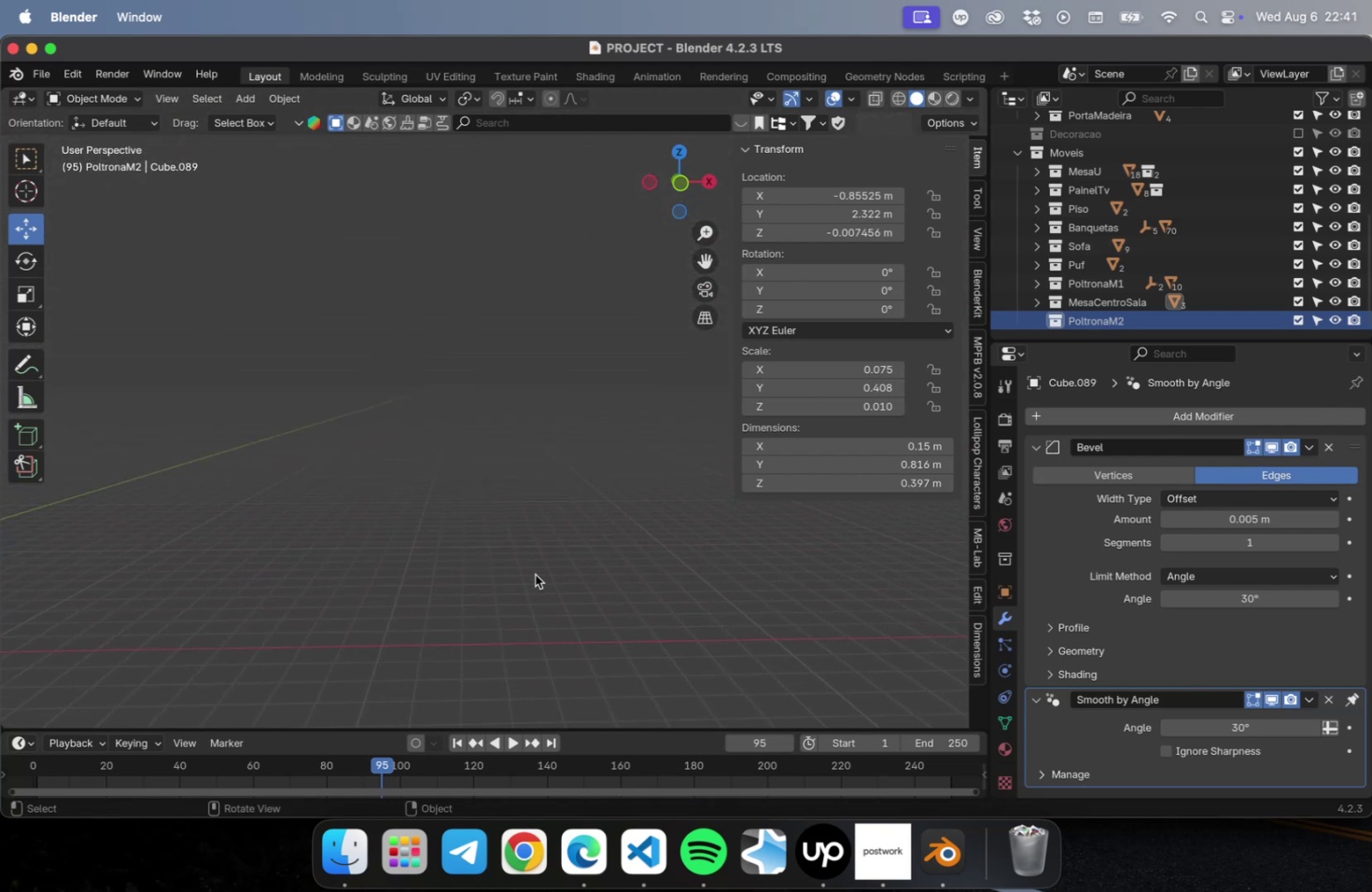 
key(NumLock)
 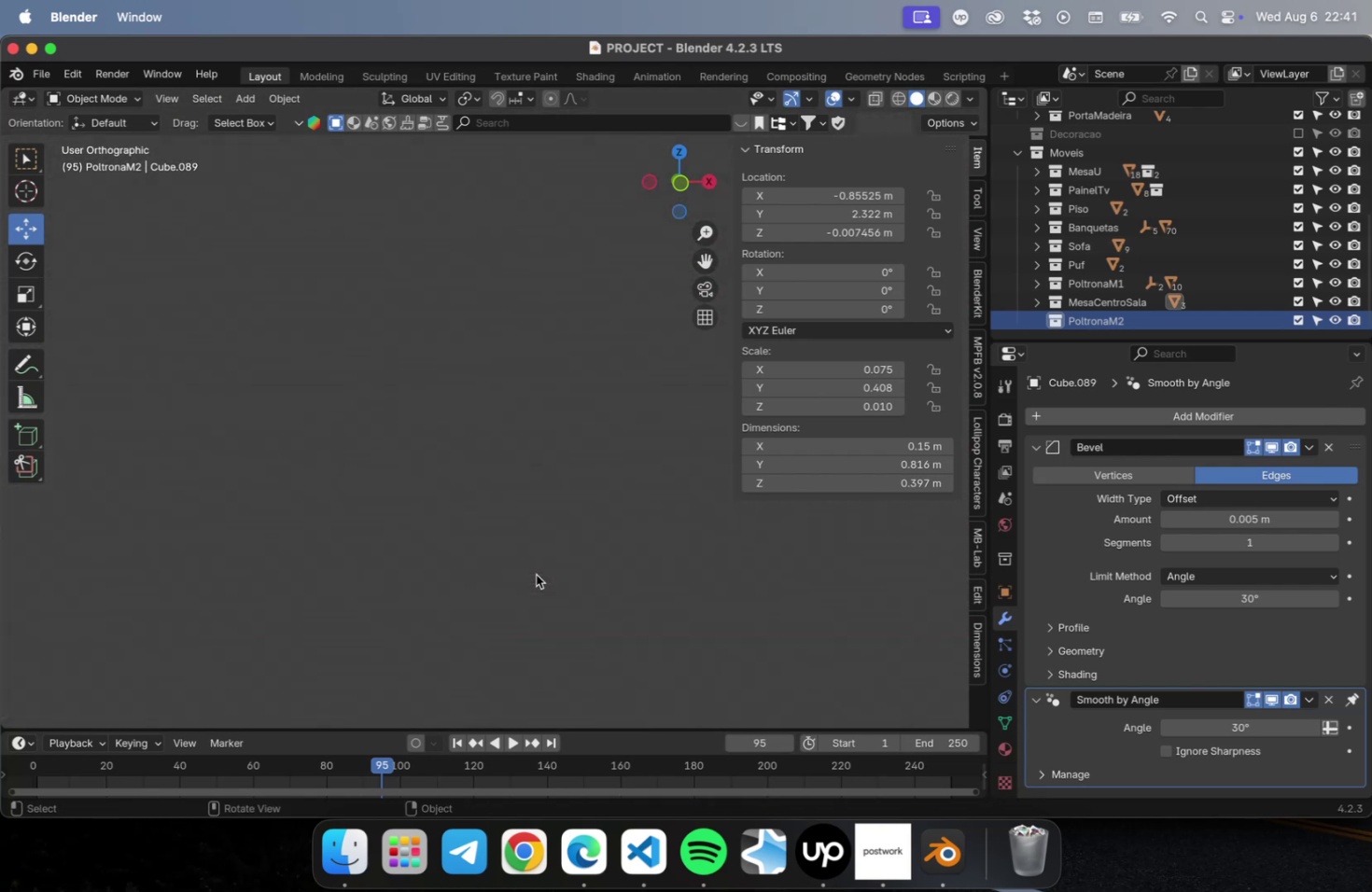 
key(Numpad1)
 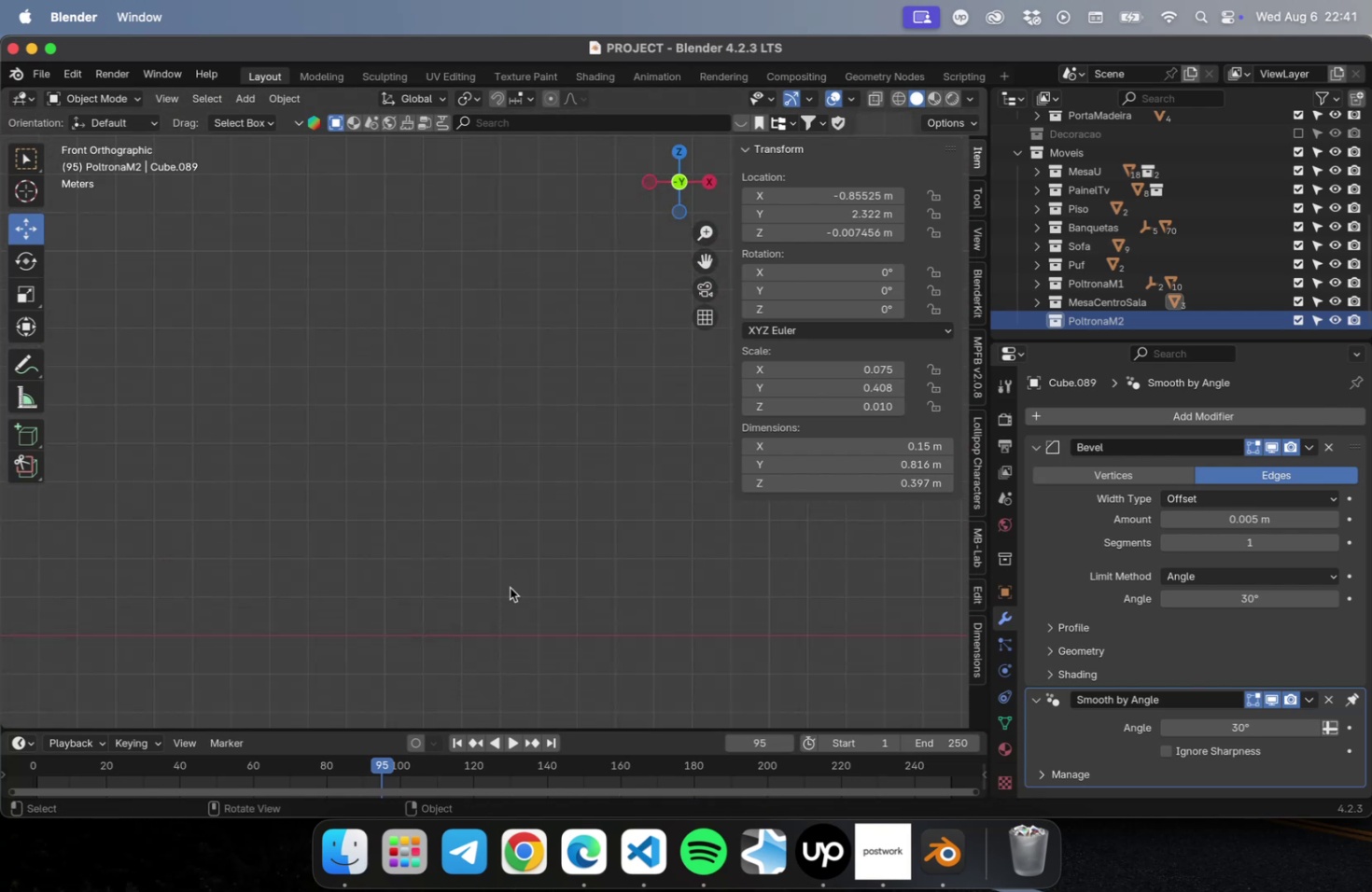 
hold_key(key=ShiftLeft, duration=0.39)
right_click([541, 614])
 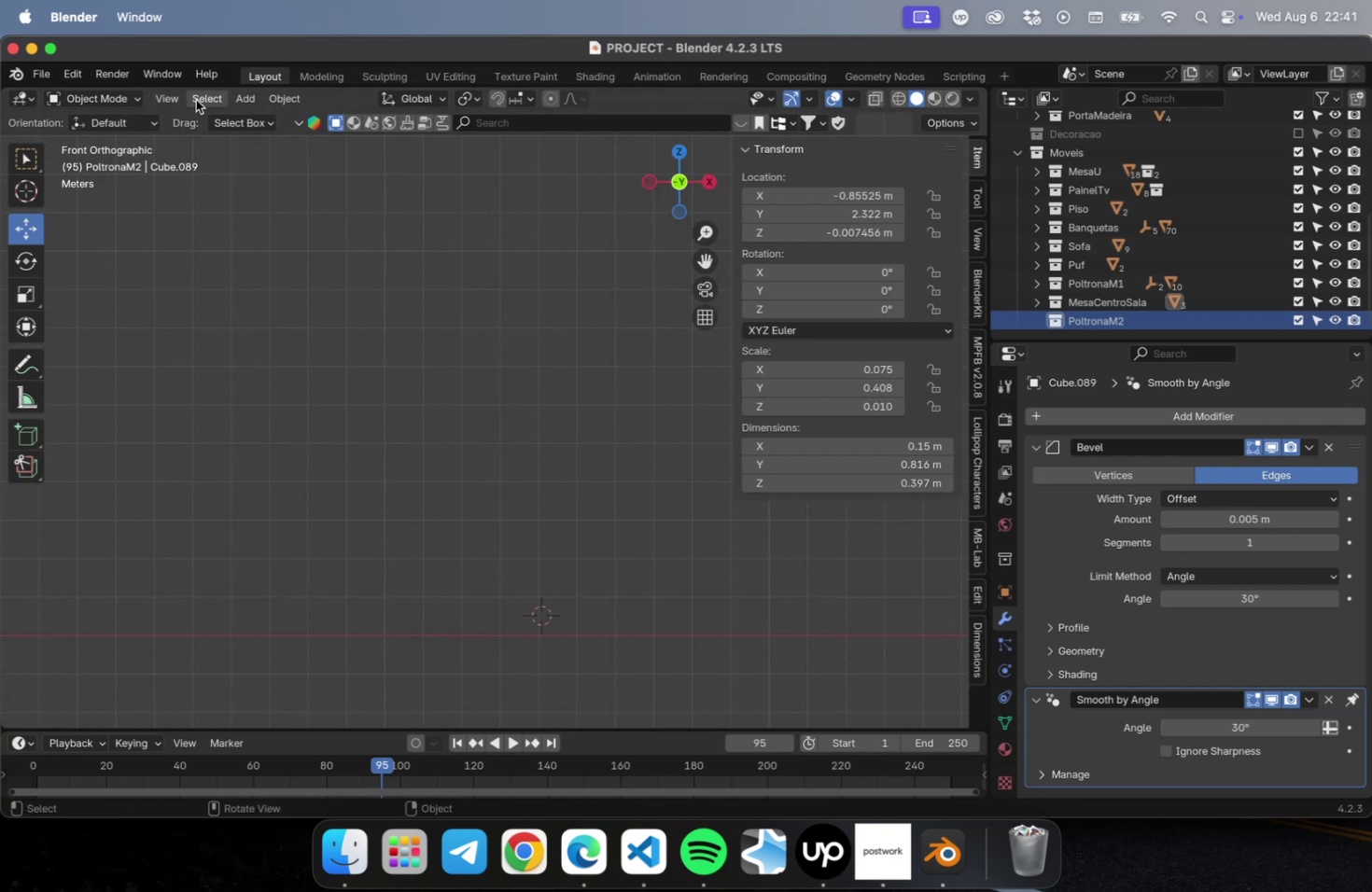 
left_click([253, 104])
 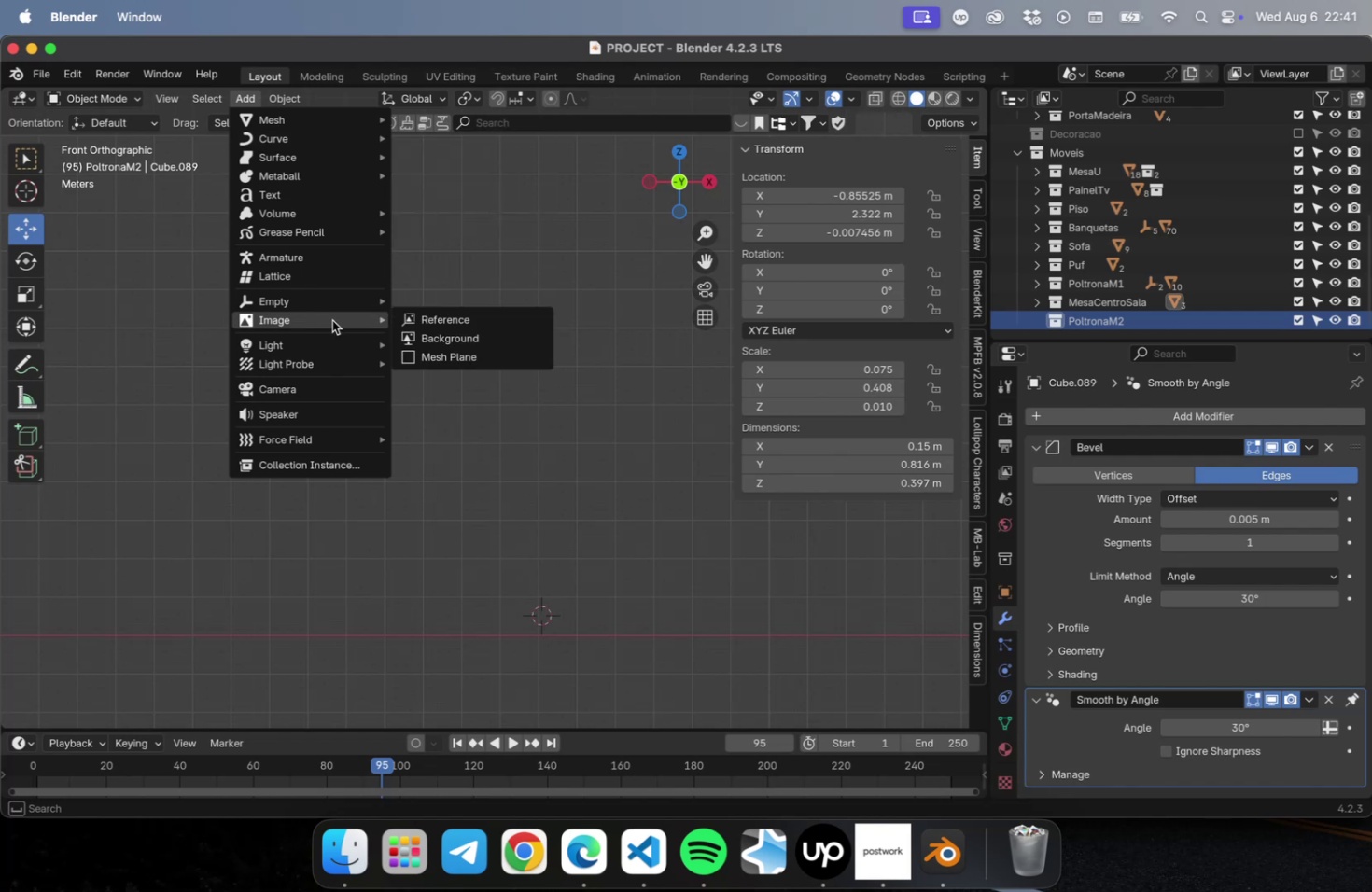 
left_click([411, 322])
 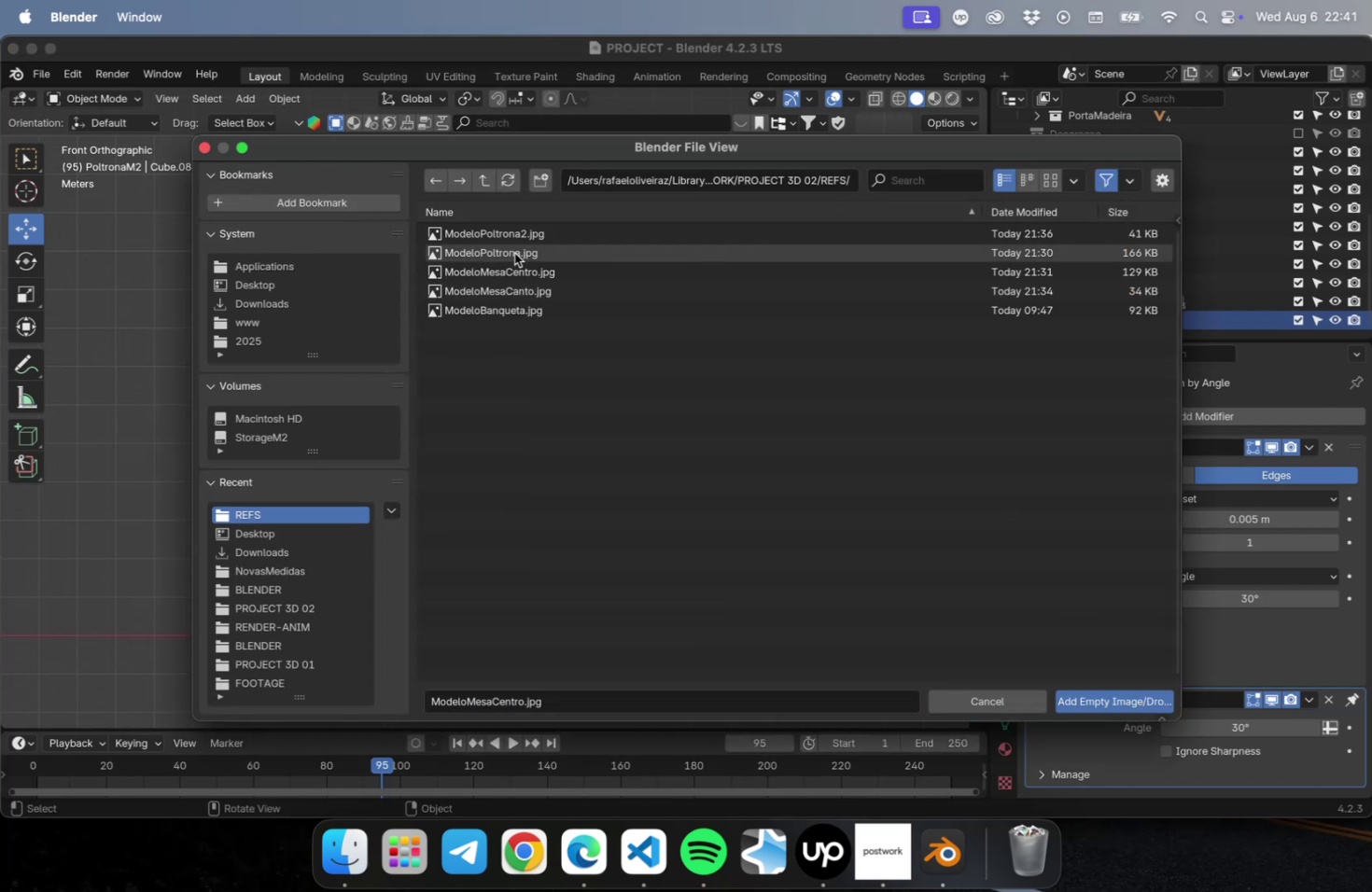 
left_click([515, 236])
 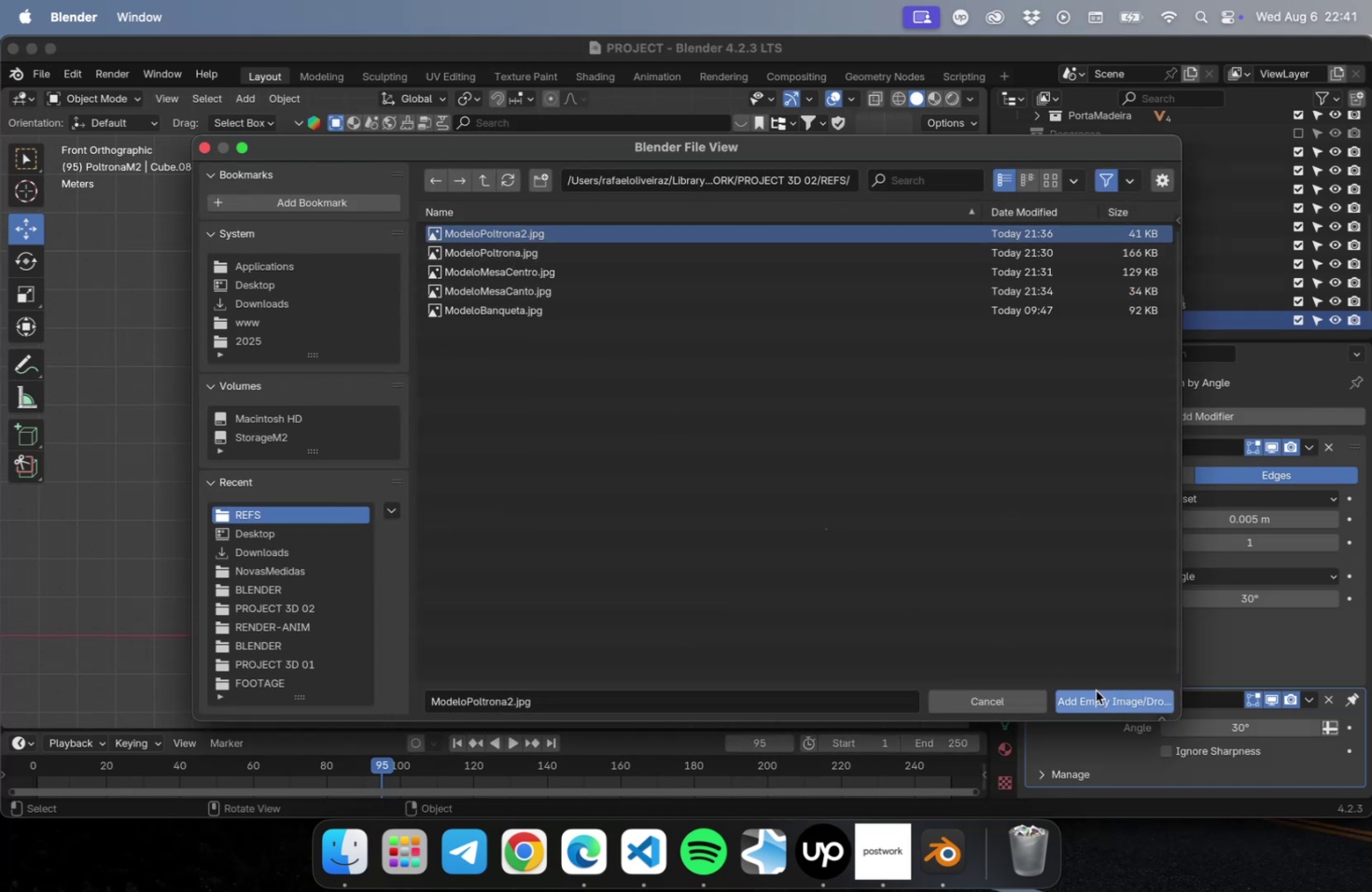 
left_click([1102, 696])
 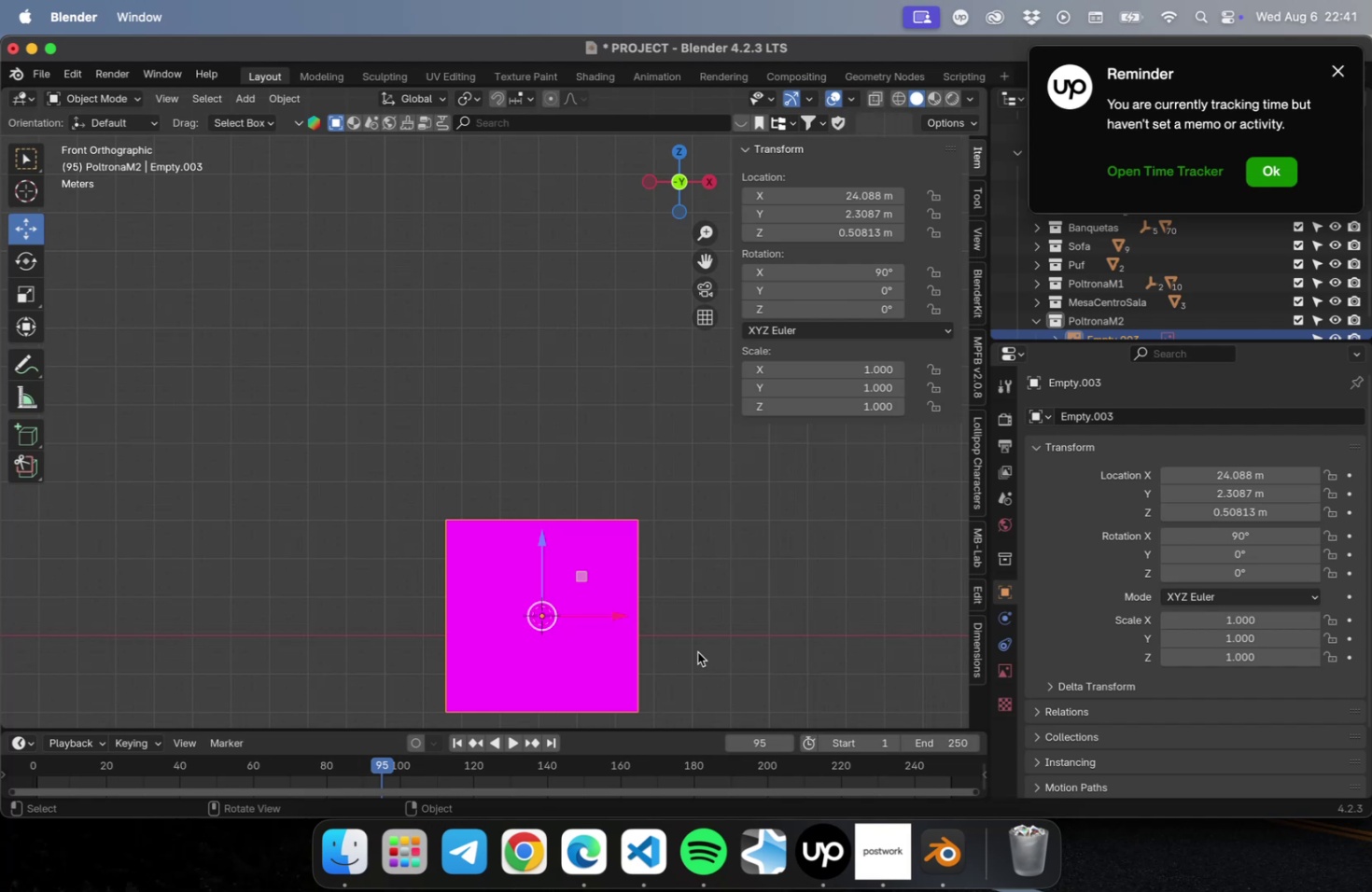 
wait(9.05)
 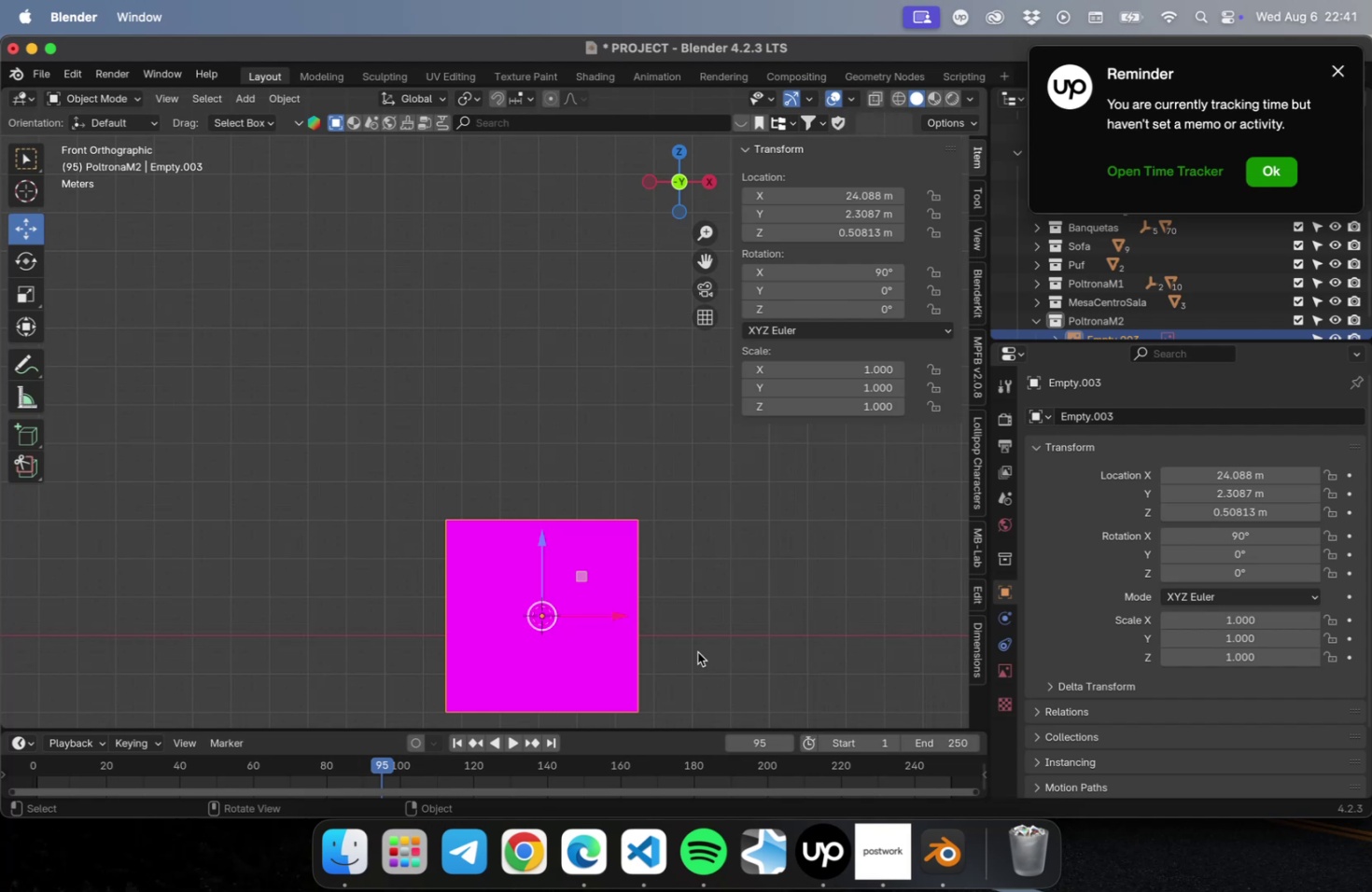 
key(Meta+CommandLeft)
 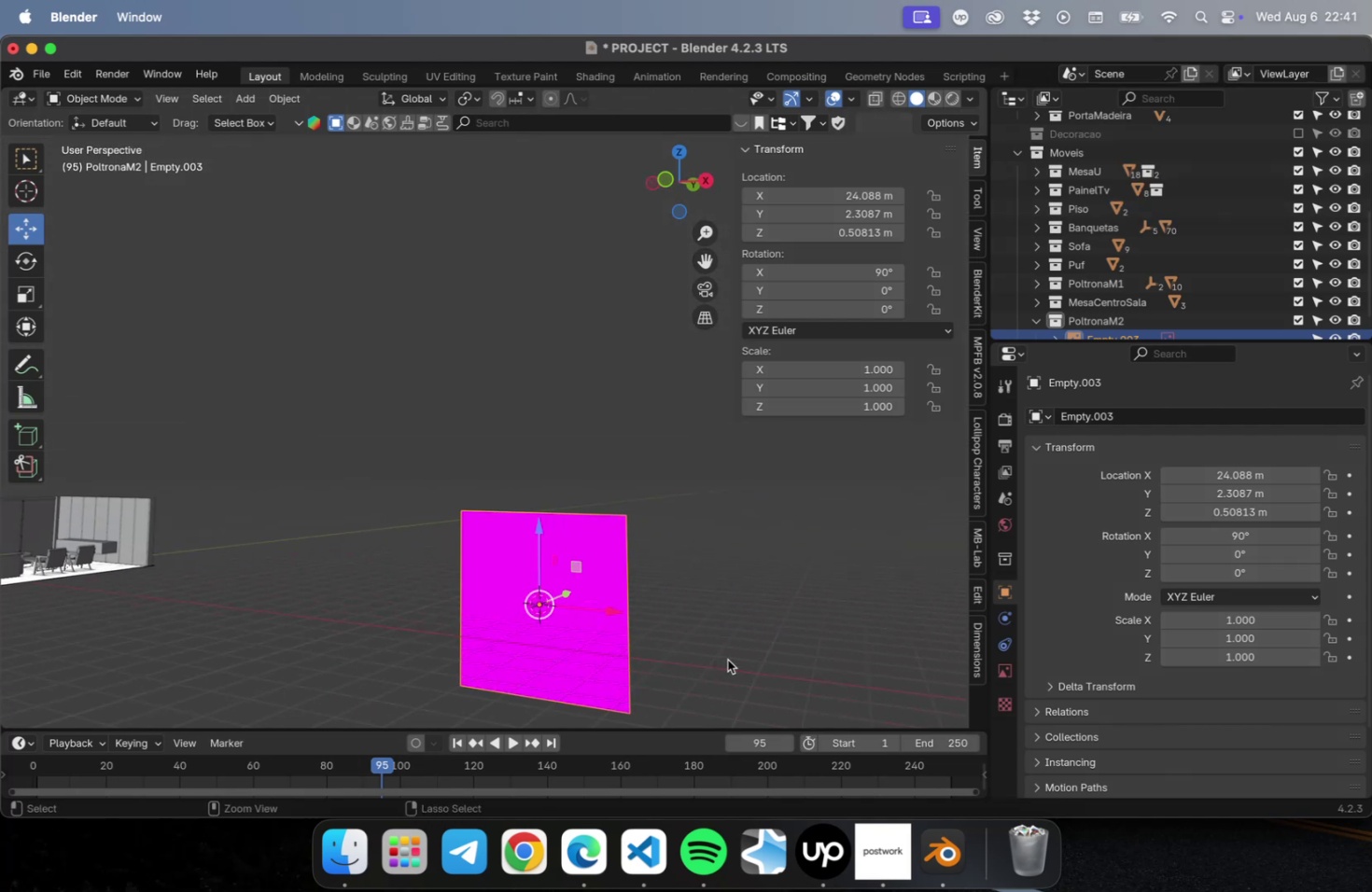 
key(Meta+S)
 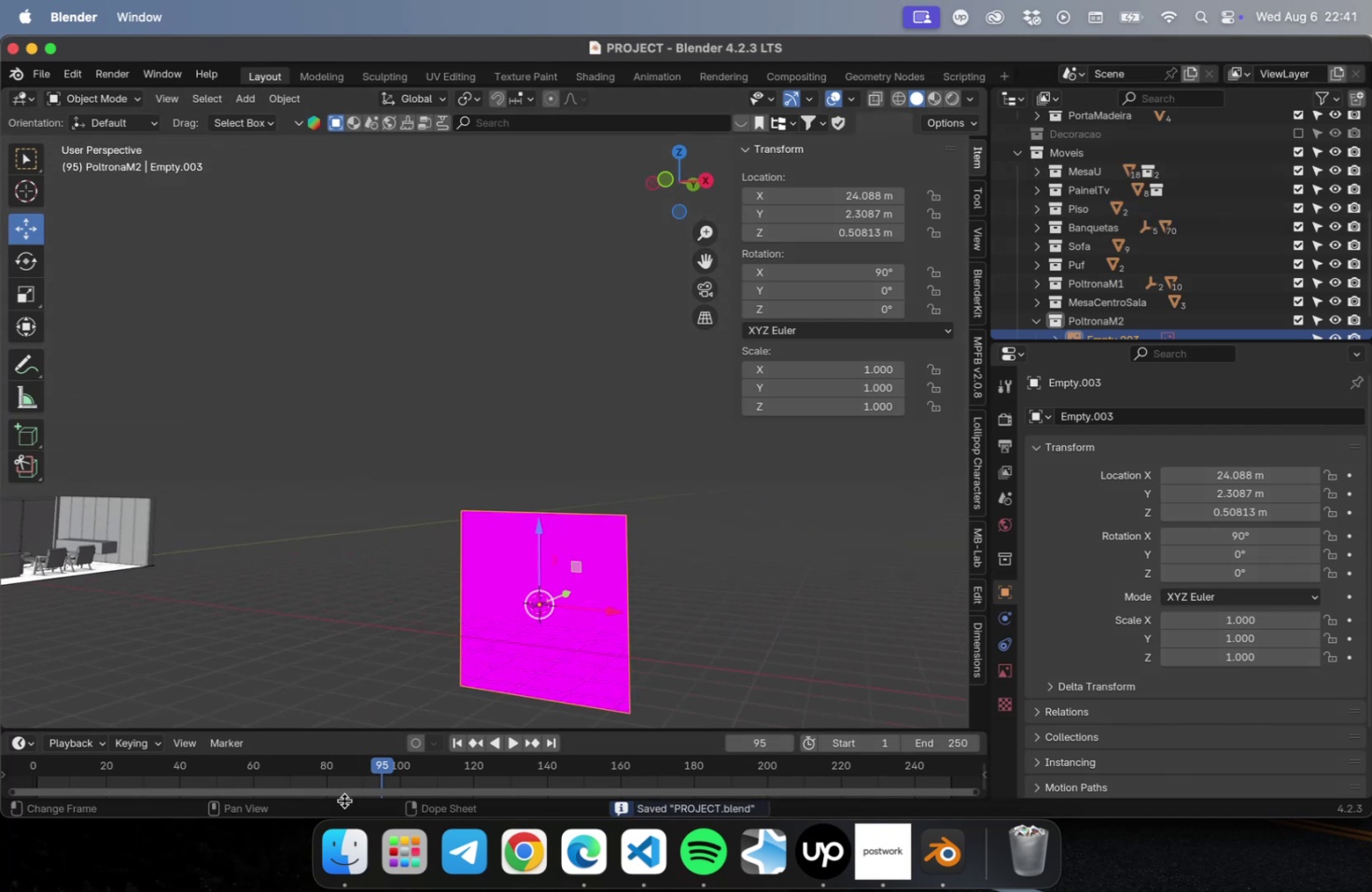 
left_click([343, 839])
 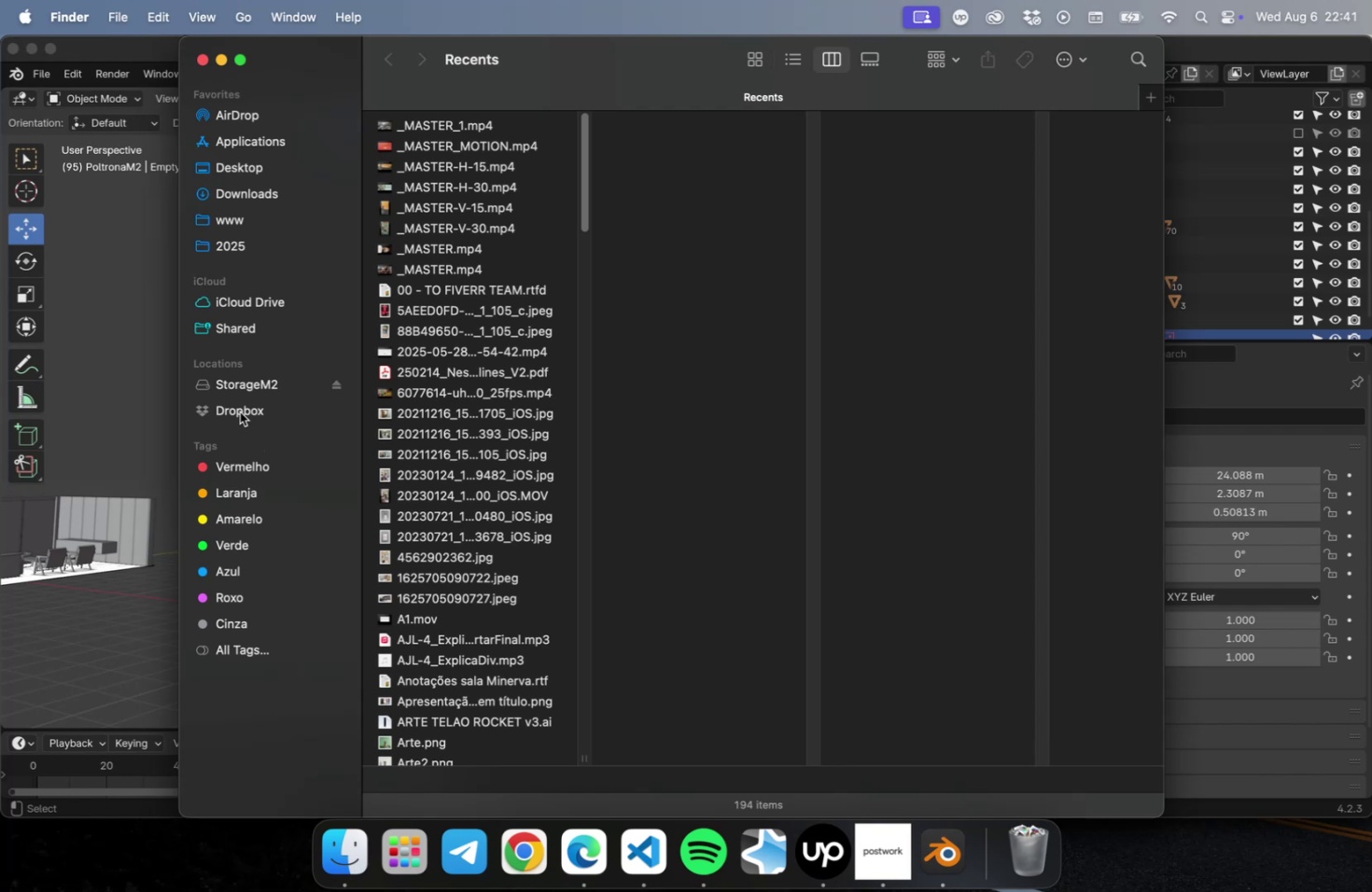 
left_click([585, 840])
 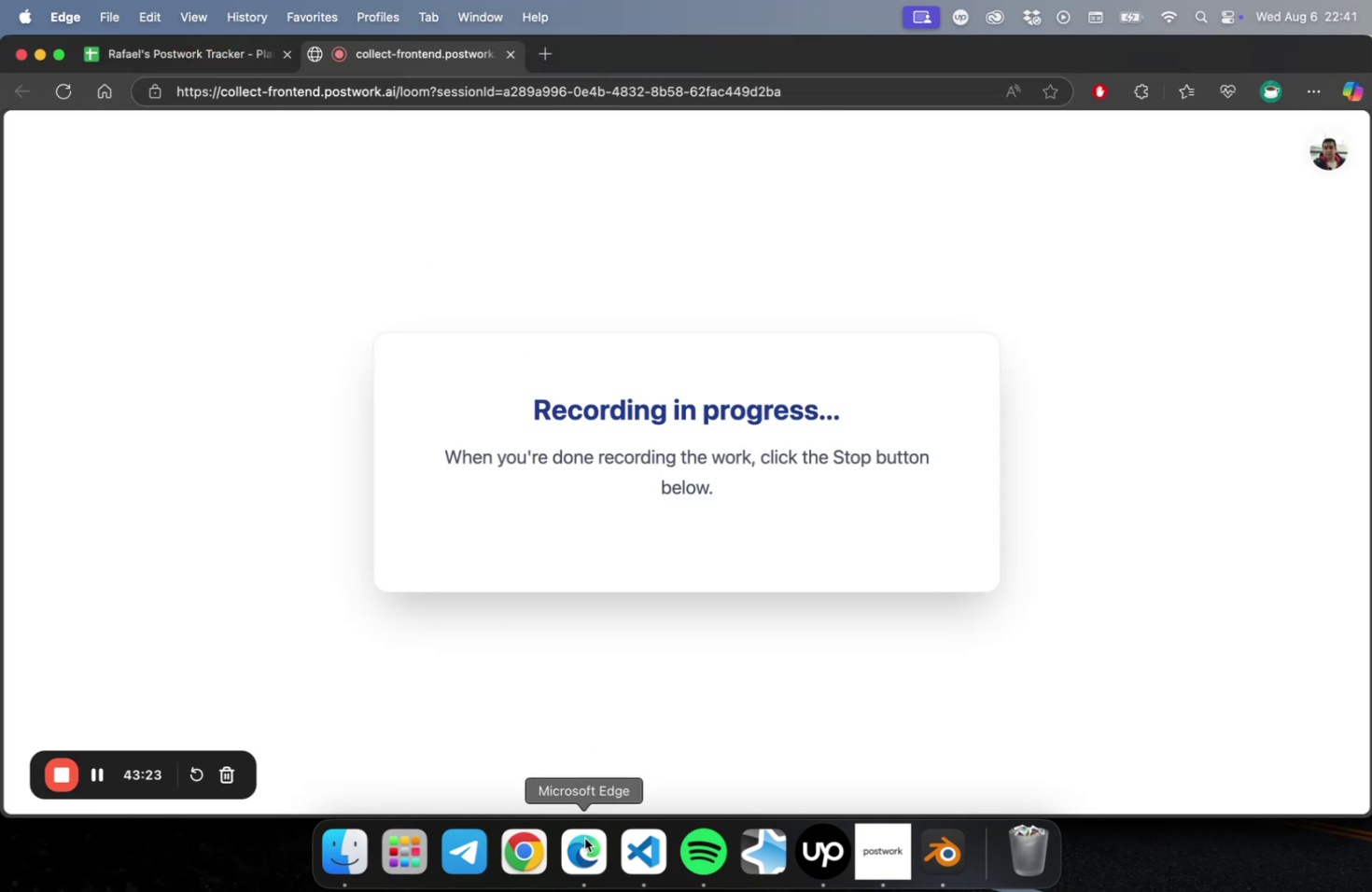 
left_click([357, 851])
 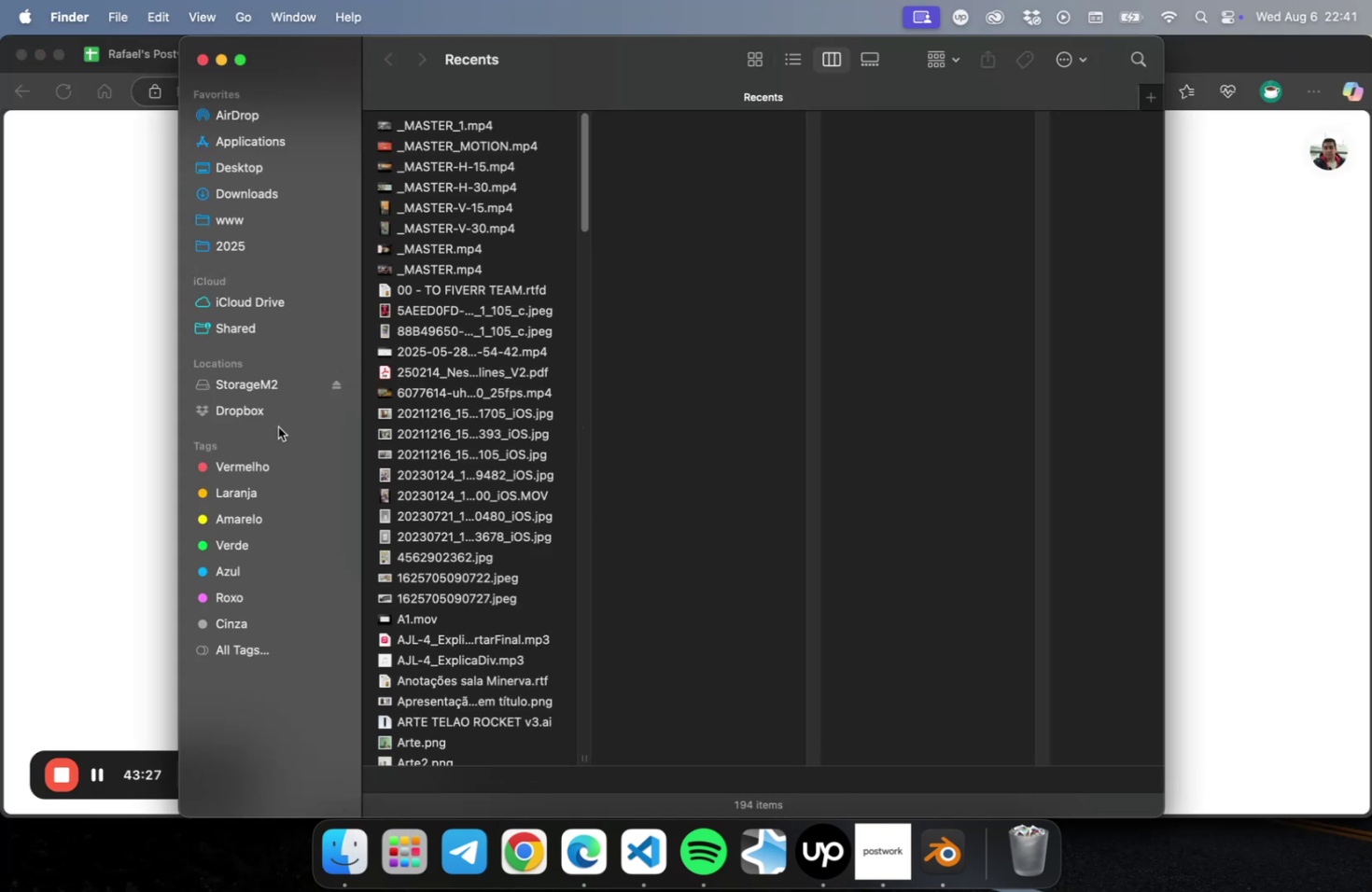 
left_click([259, 408])
 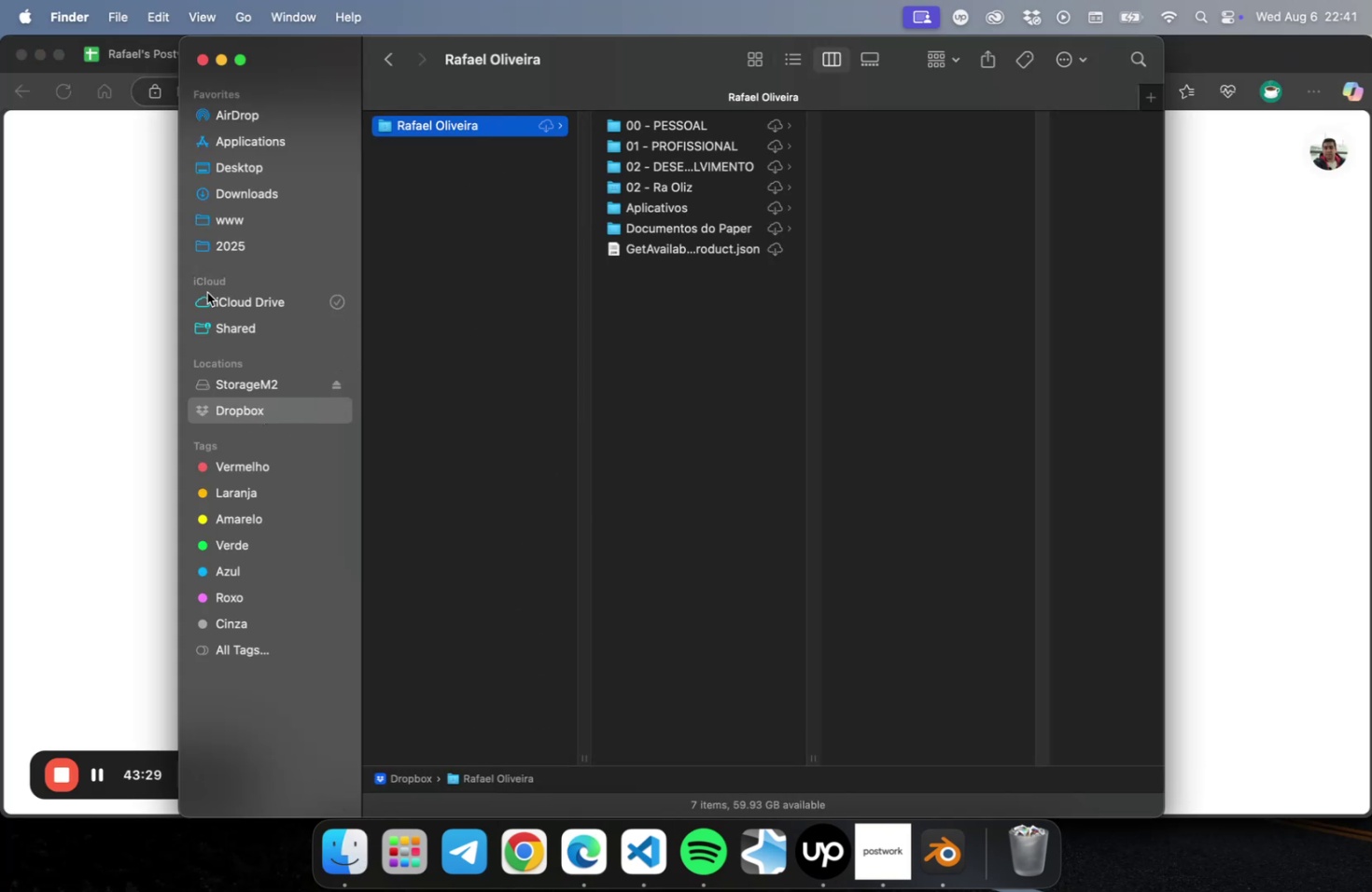 
left_click([227, 243])
 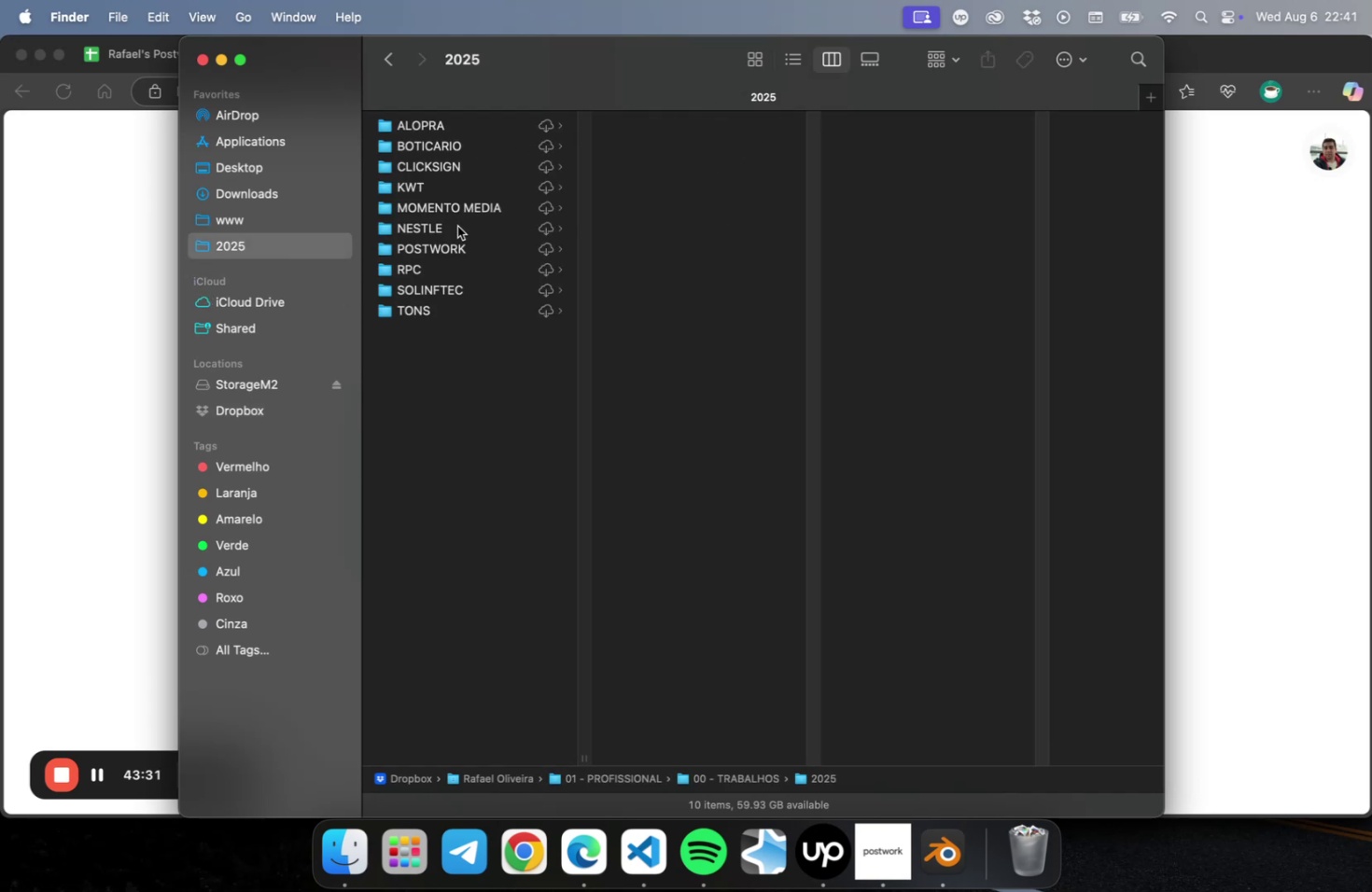 
left_click([456, 244])
 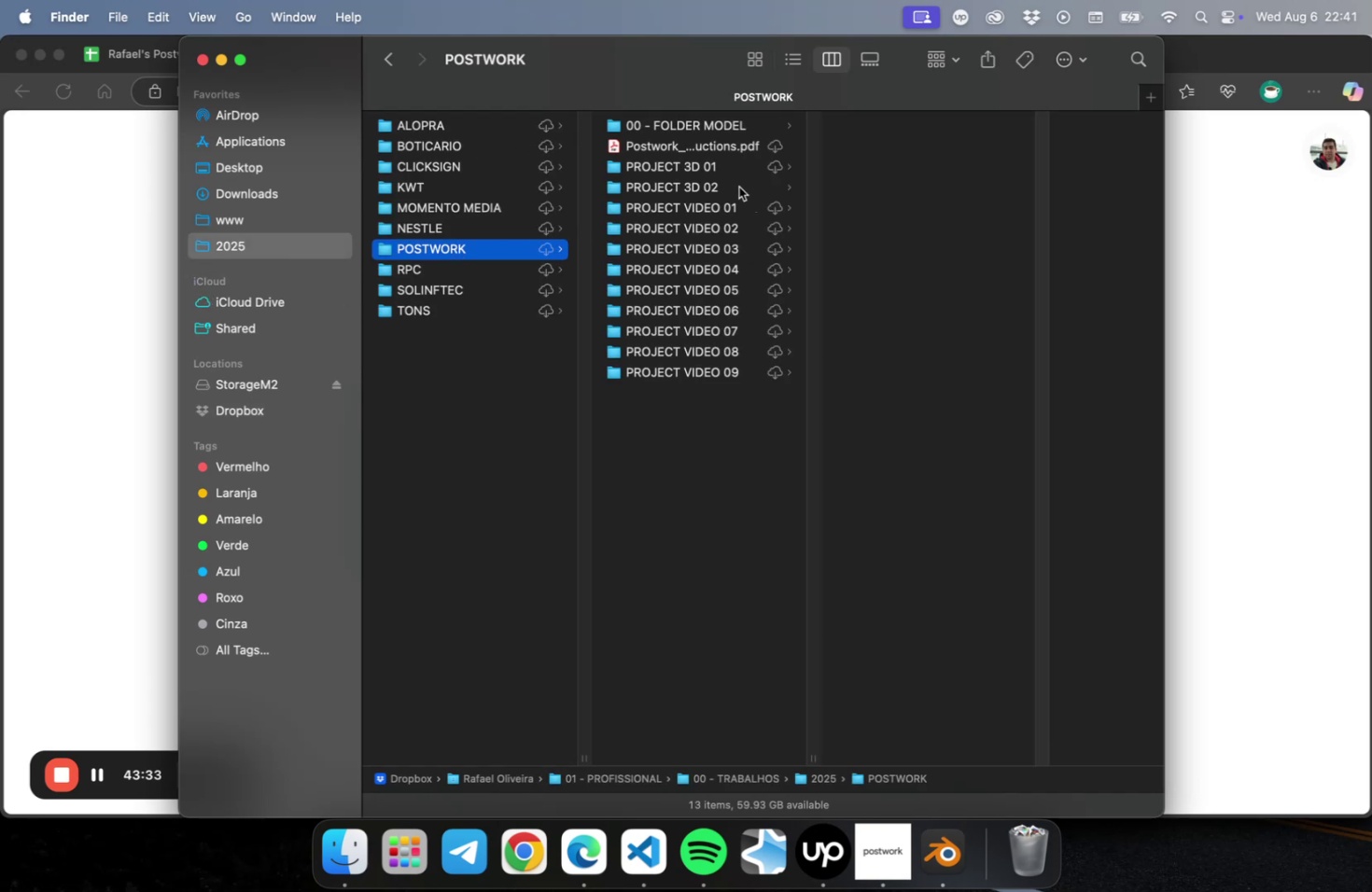 
left_click([735, 192])
 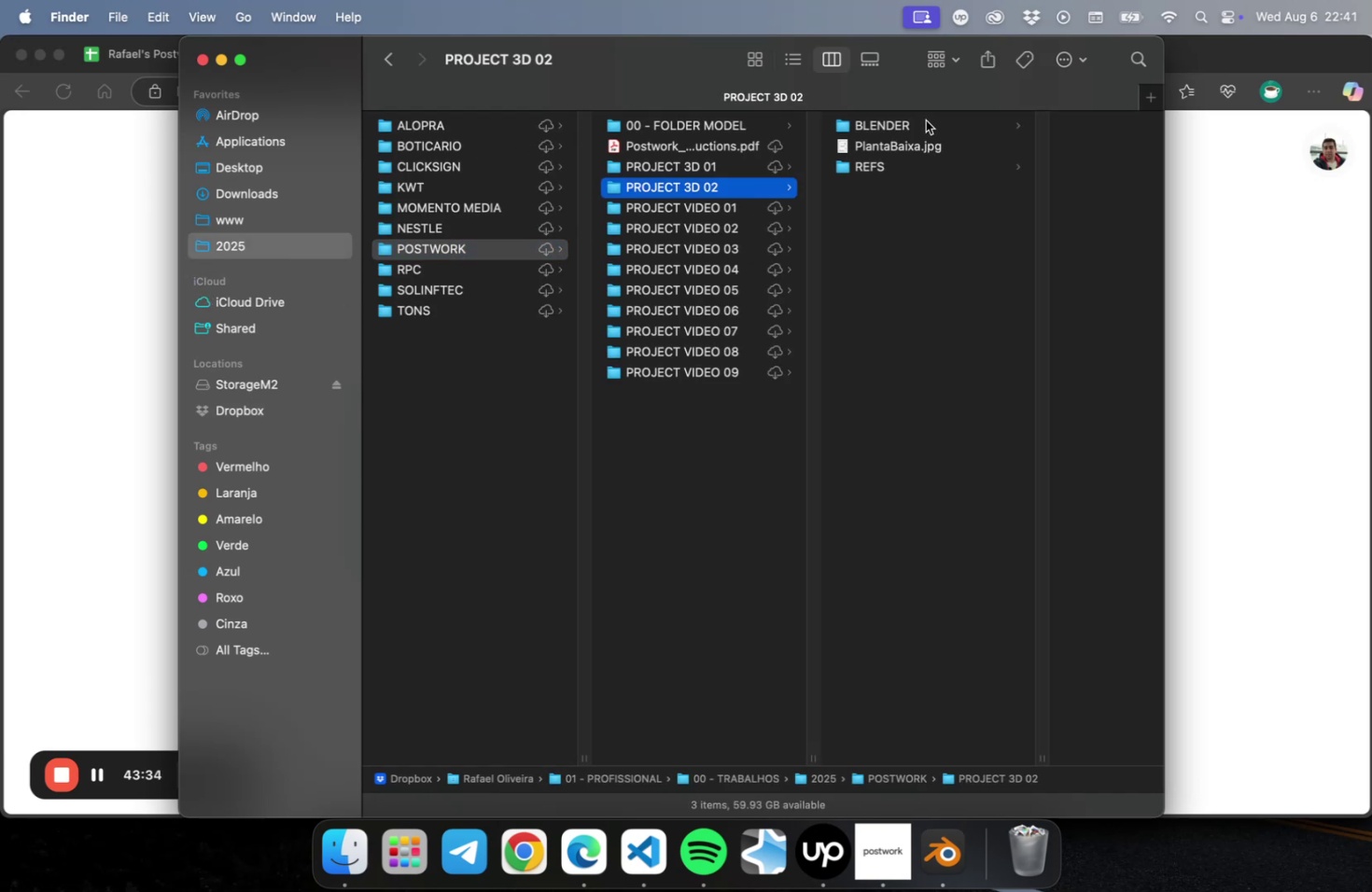 
left_click([924, 124])
 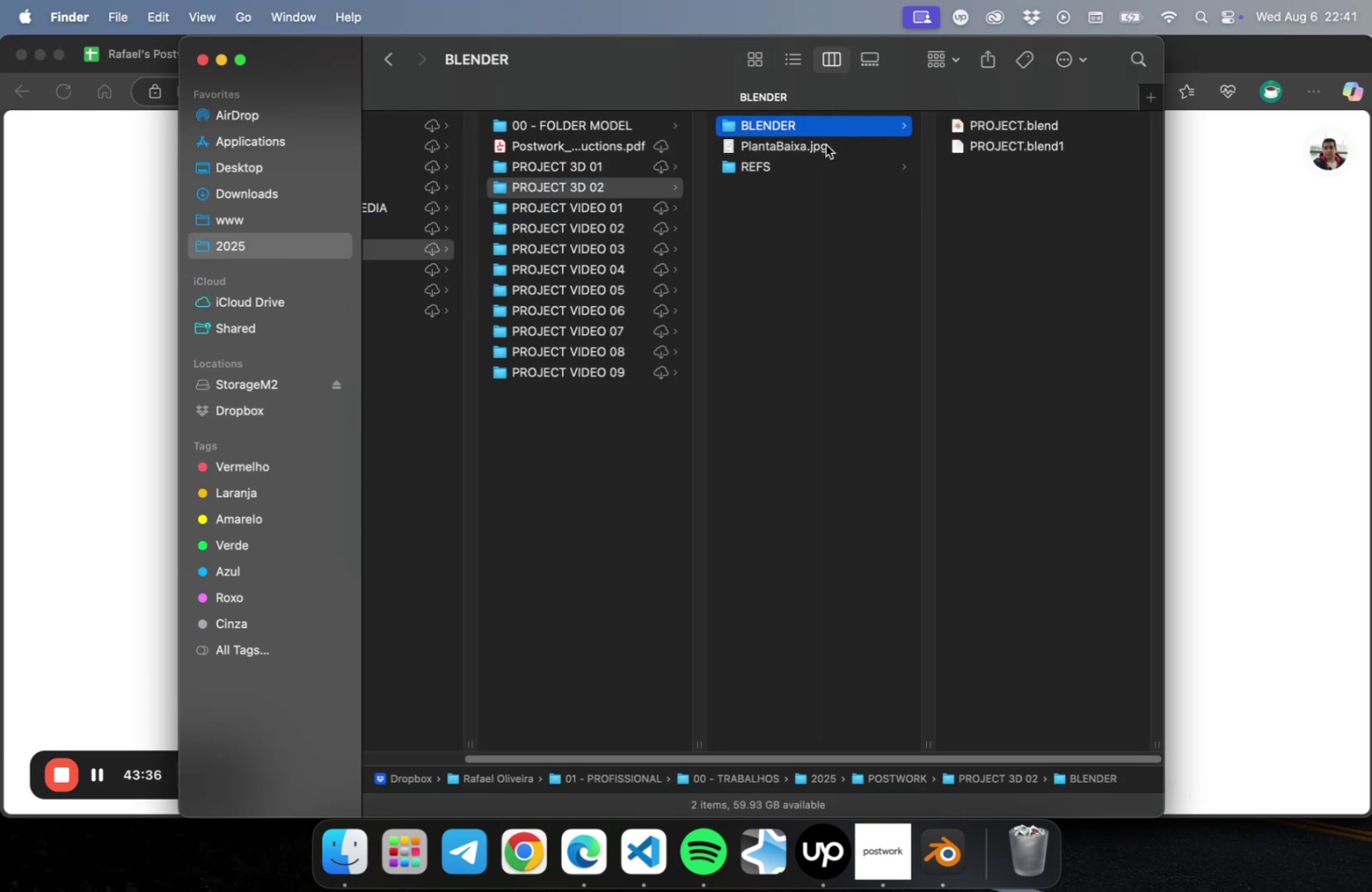 
left_click([812, 163])
 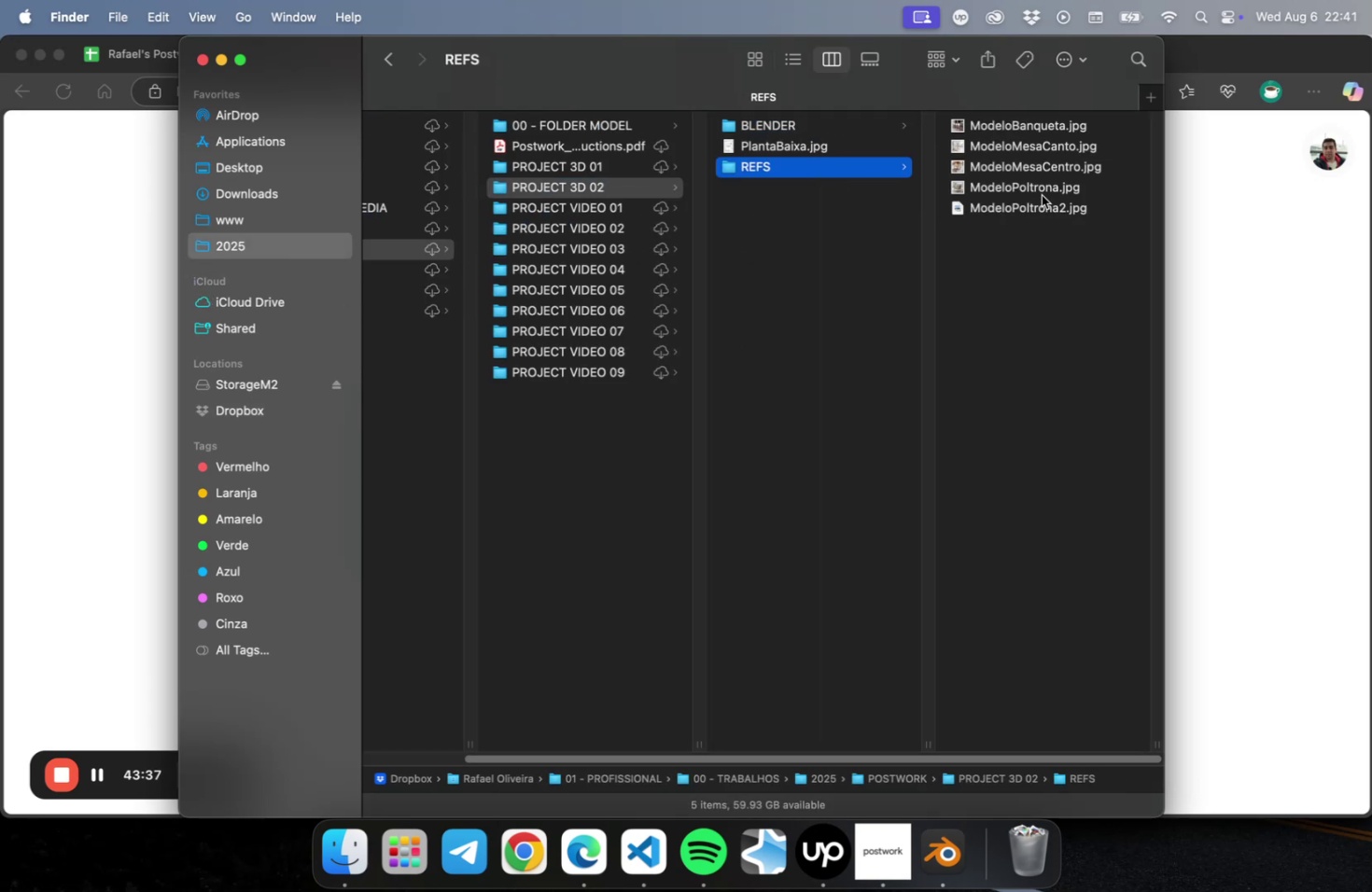 
left_click([1042, 205])
 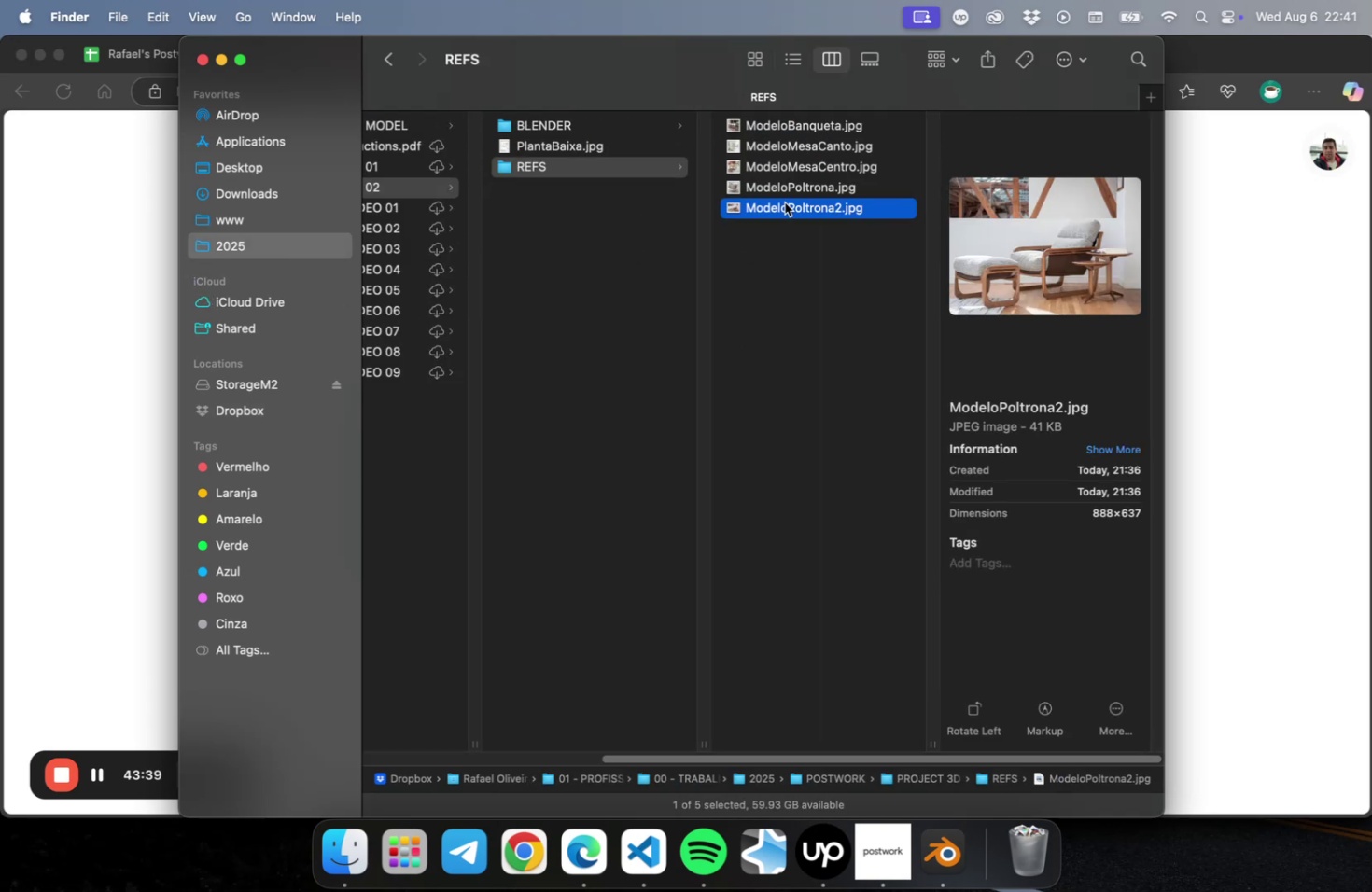 
double_click([784, 202])
 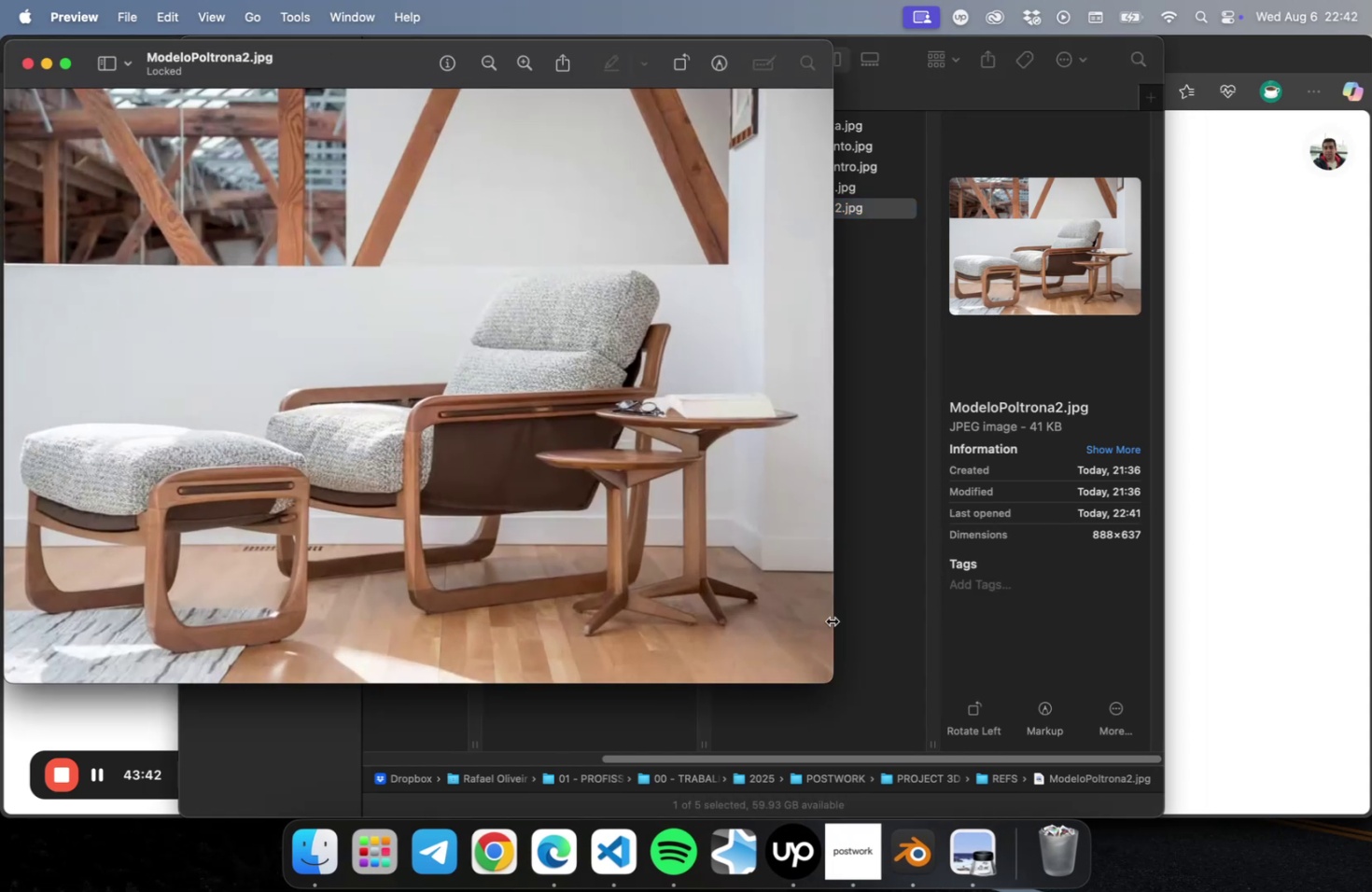 
left_click_drag(start_coordinate=[827, 683], to_coordinate=[1111, 770])
 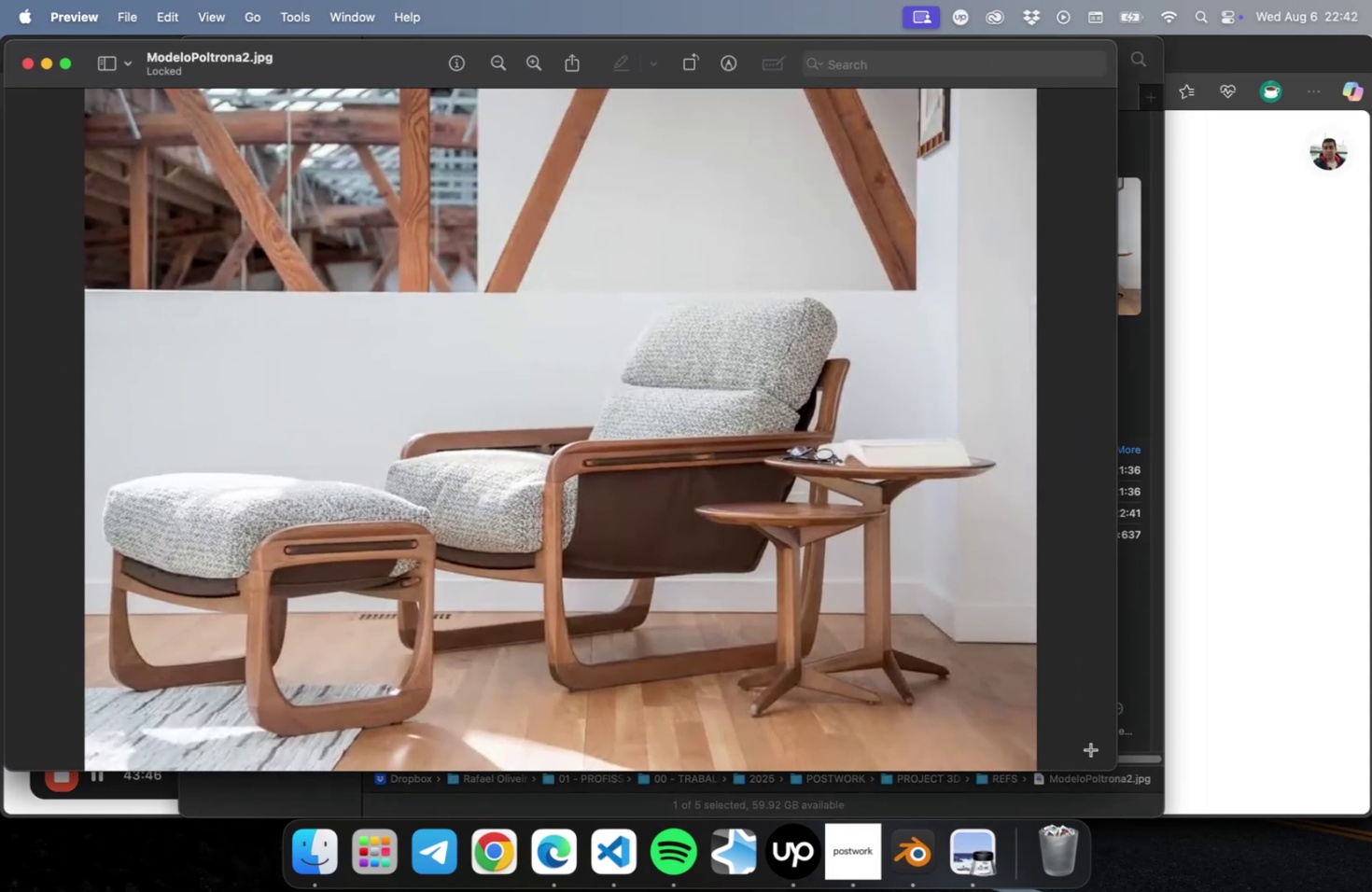 
key(Meta+Shift+4)
 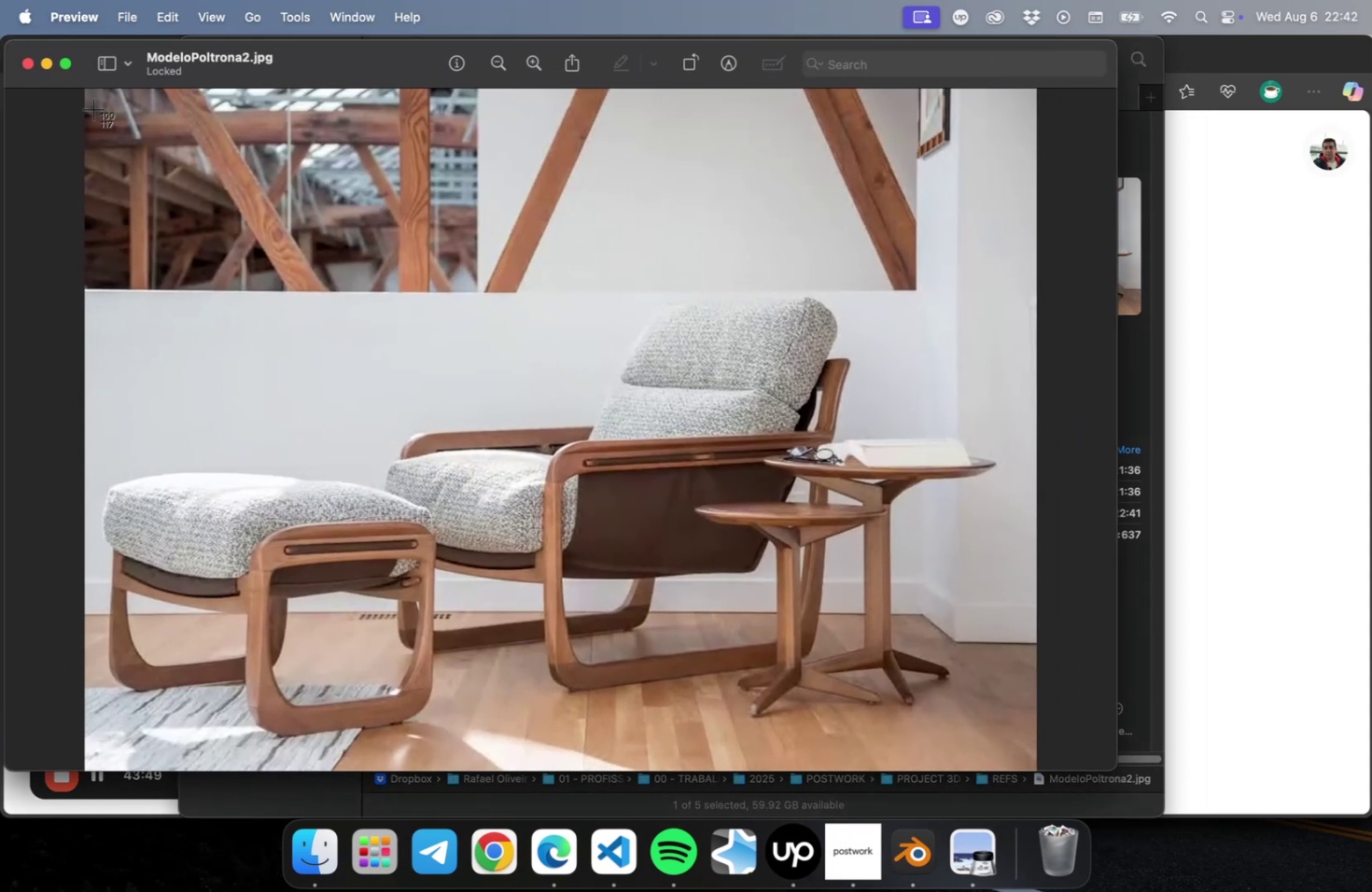 
key(Escape)
 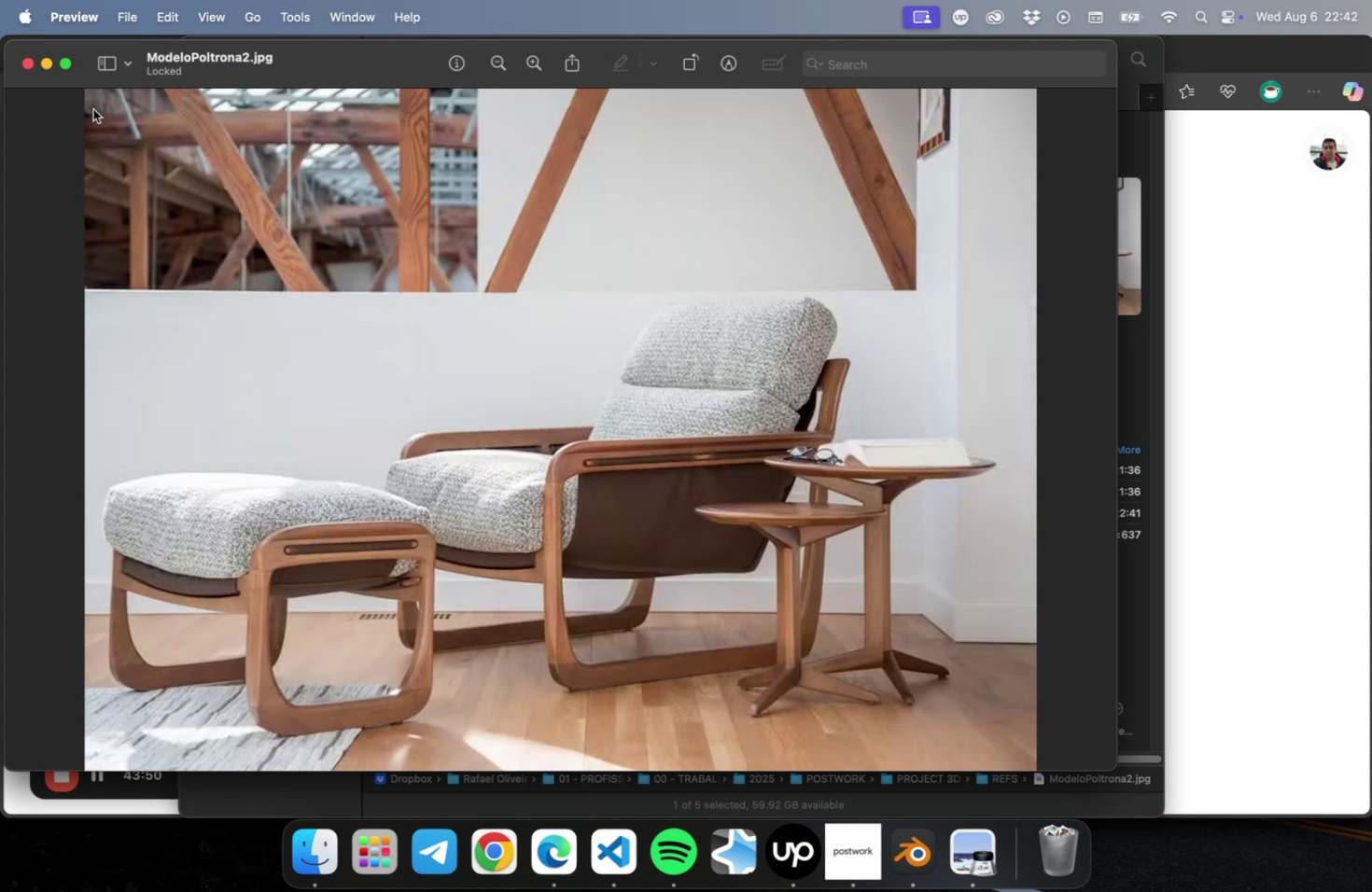 
key(Meta+Shift+5)
 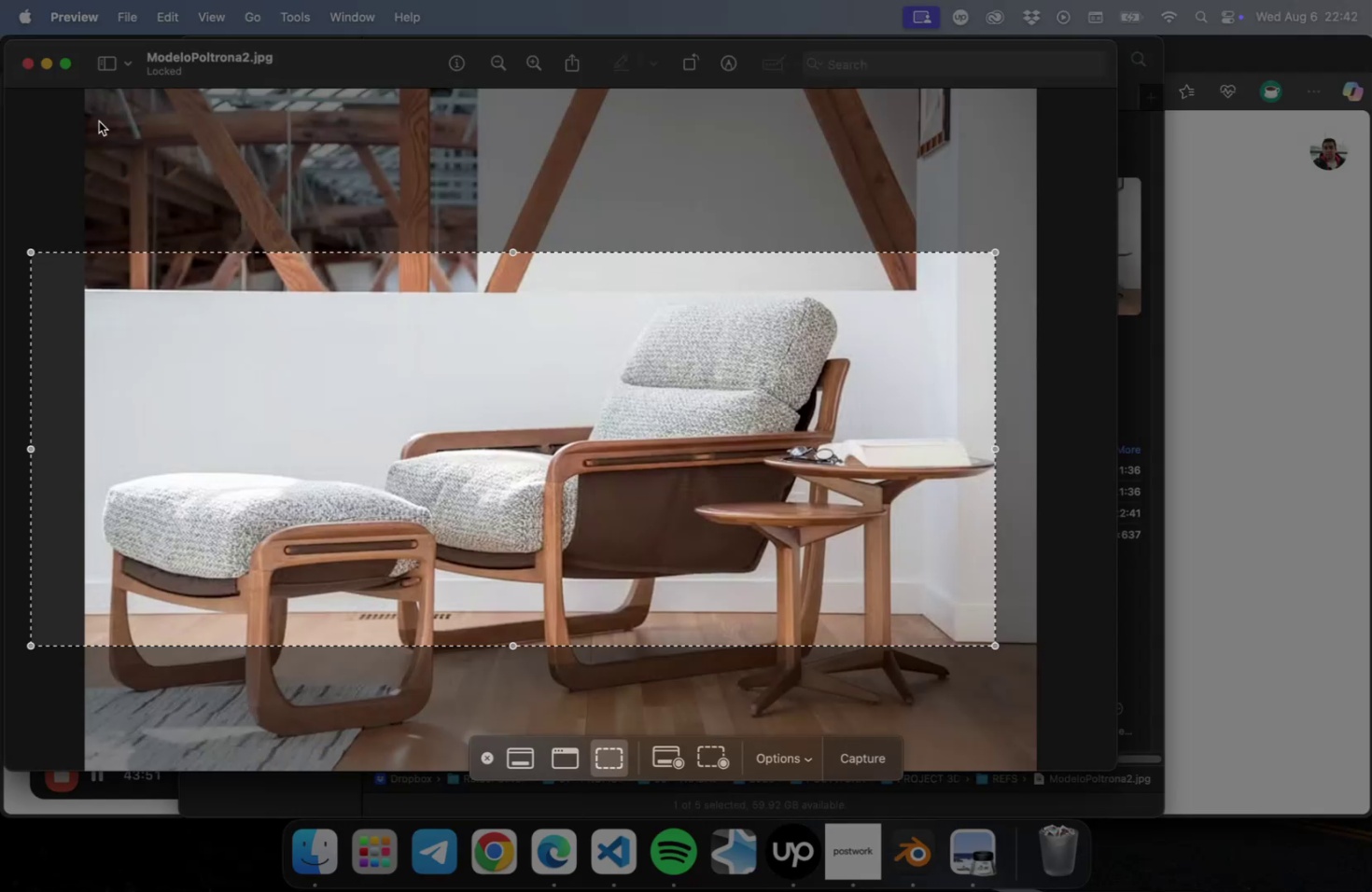 
left_click_drag(start_coordinate=[174, 276], to_coordinate=[224, 107])
 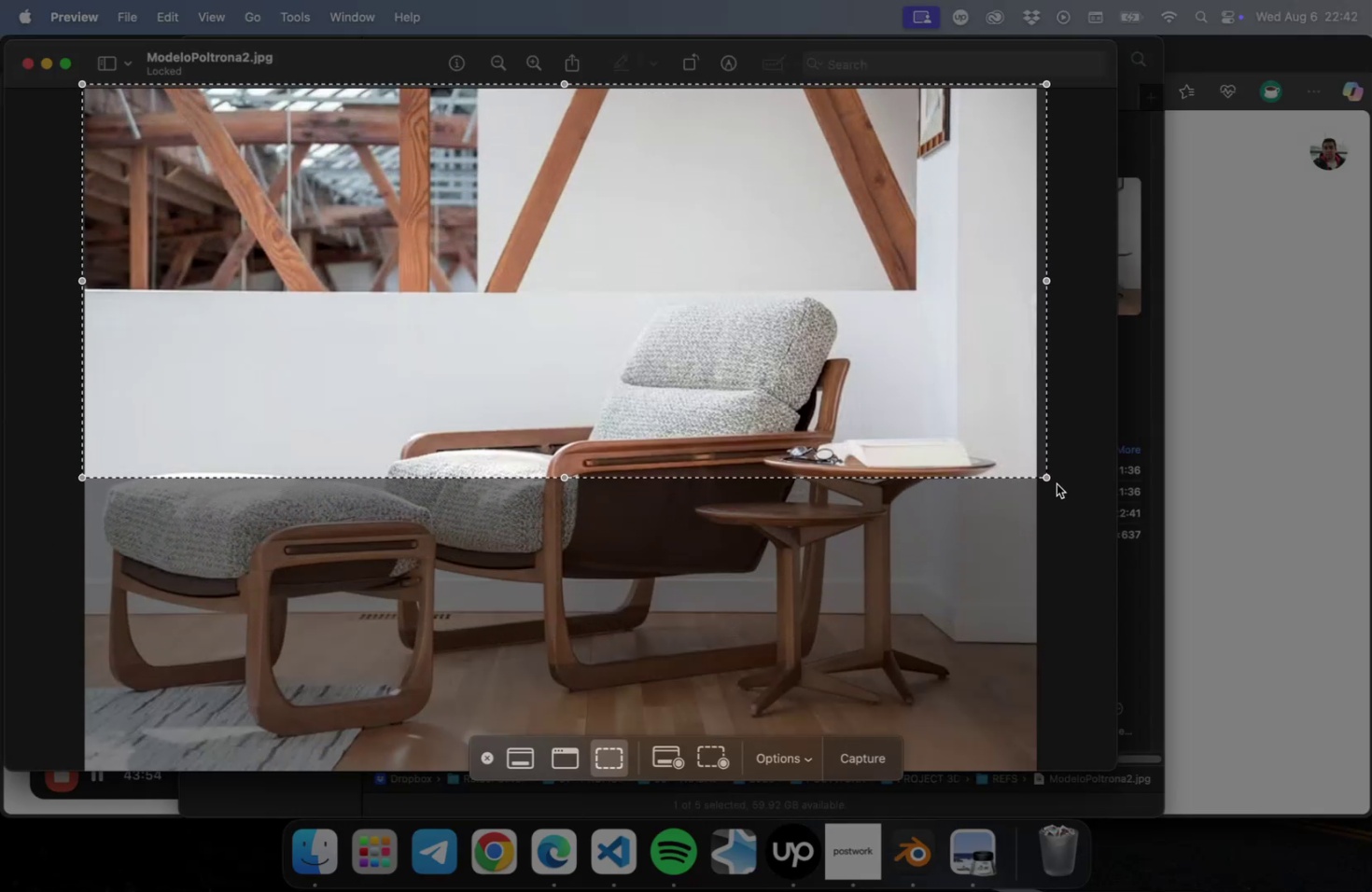 
left_click_drag(start_coordinate=[1043, 474], to_coordinate=[1029, 767])
 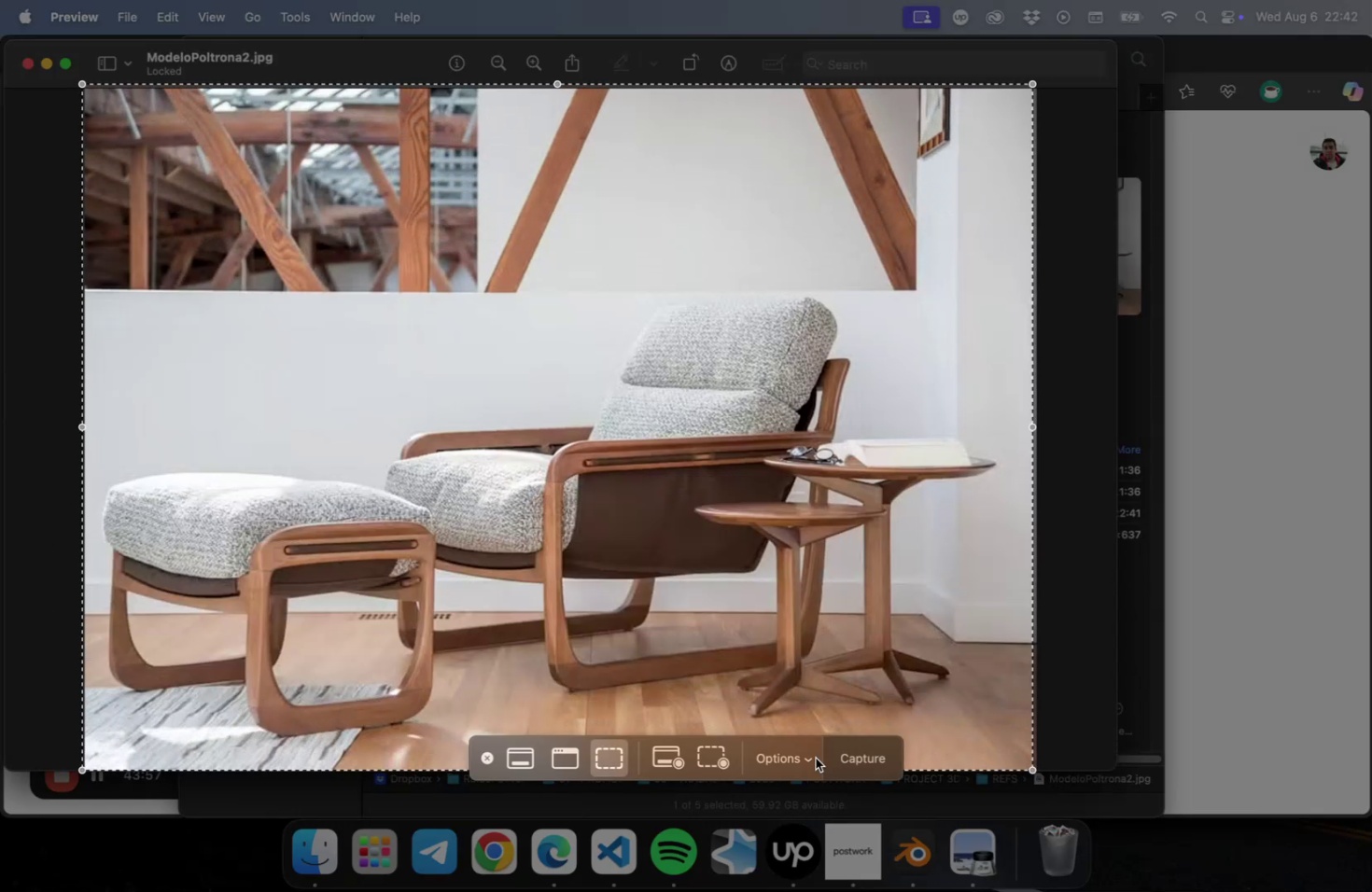 
left_click([811, 757])
 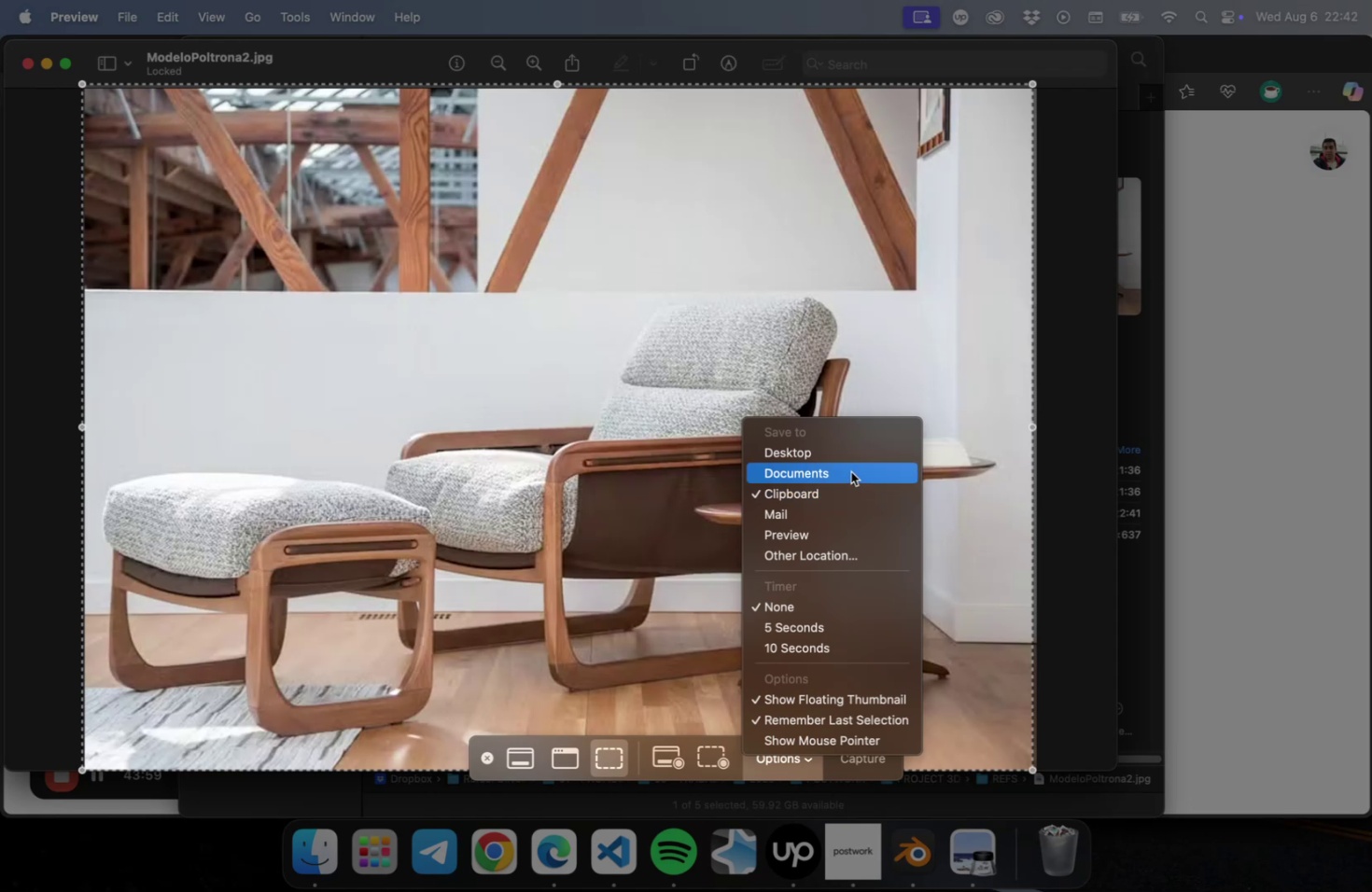 
left_click([845, 459])
 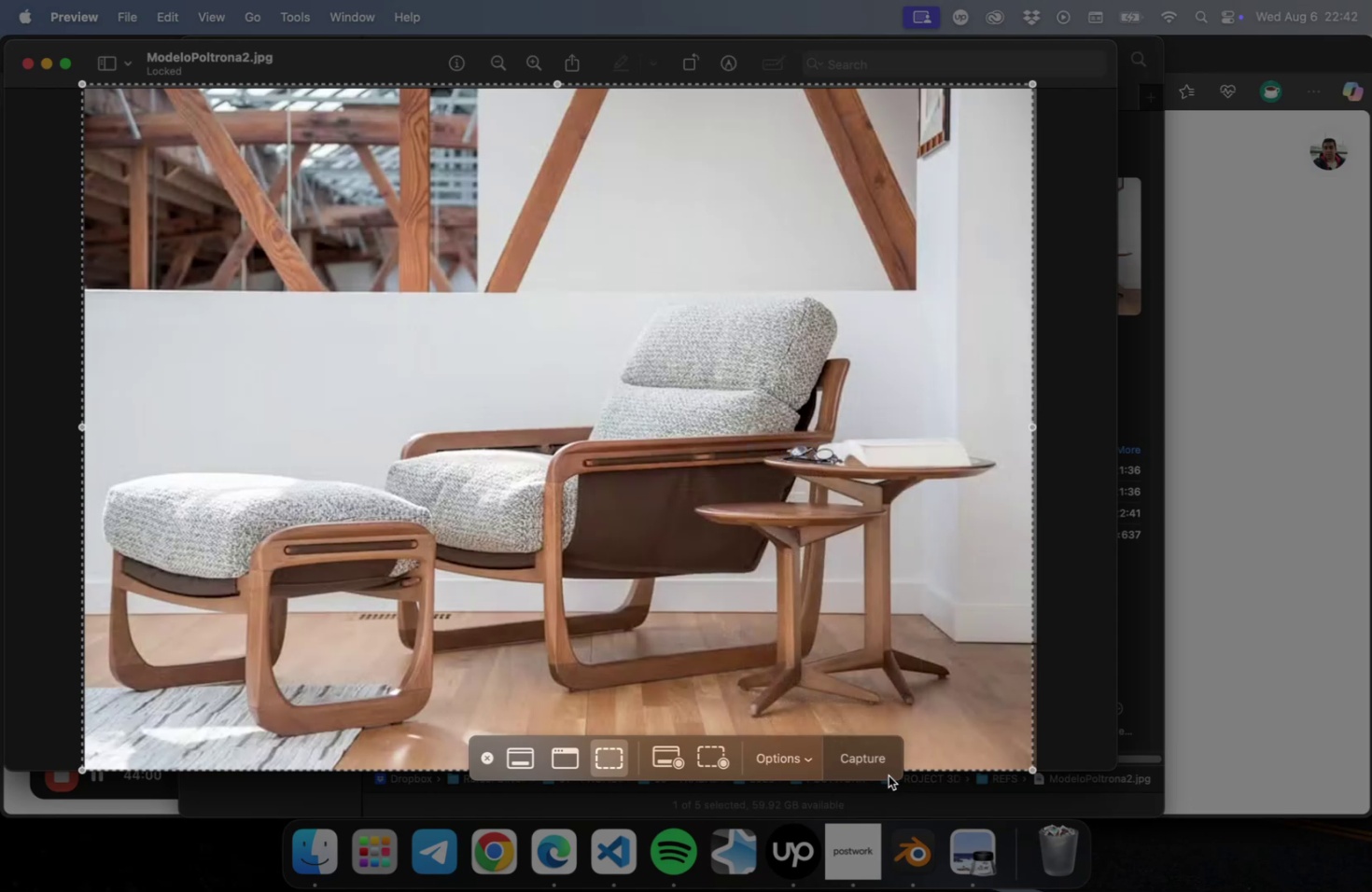 
left_click([885, 772])
 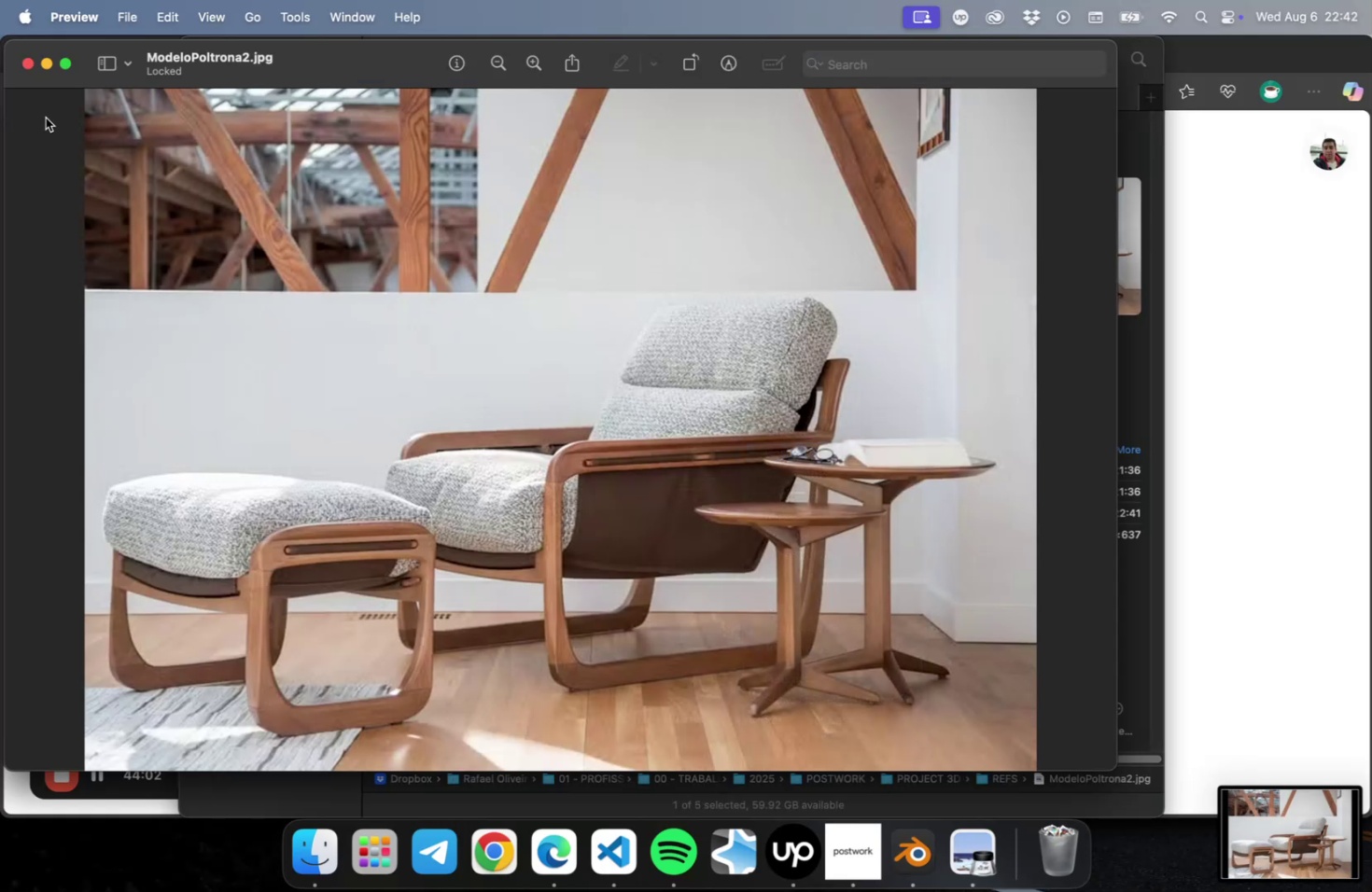 
left_click([25, 61])
 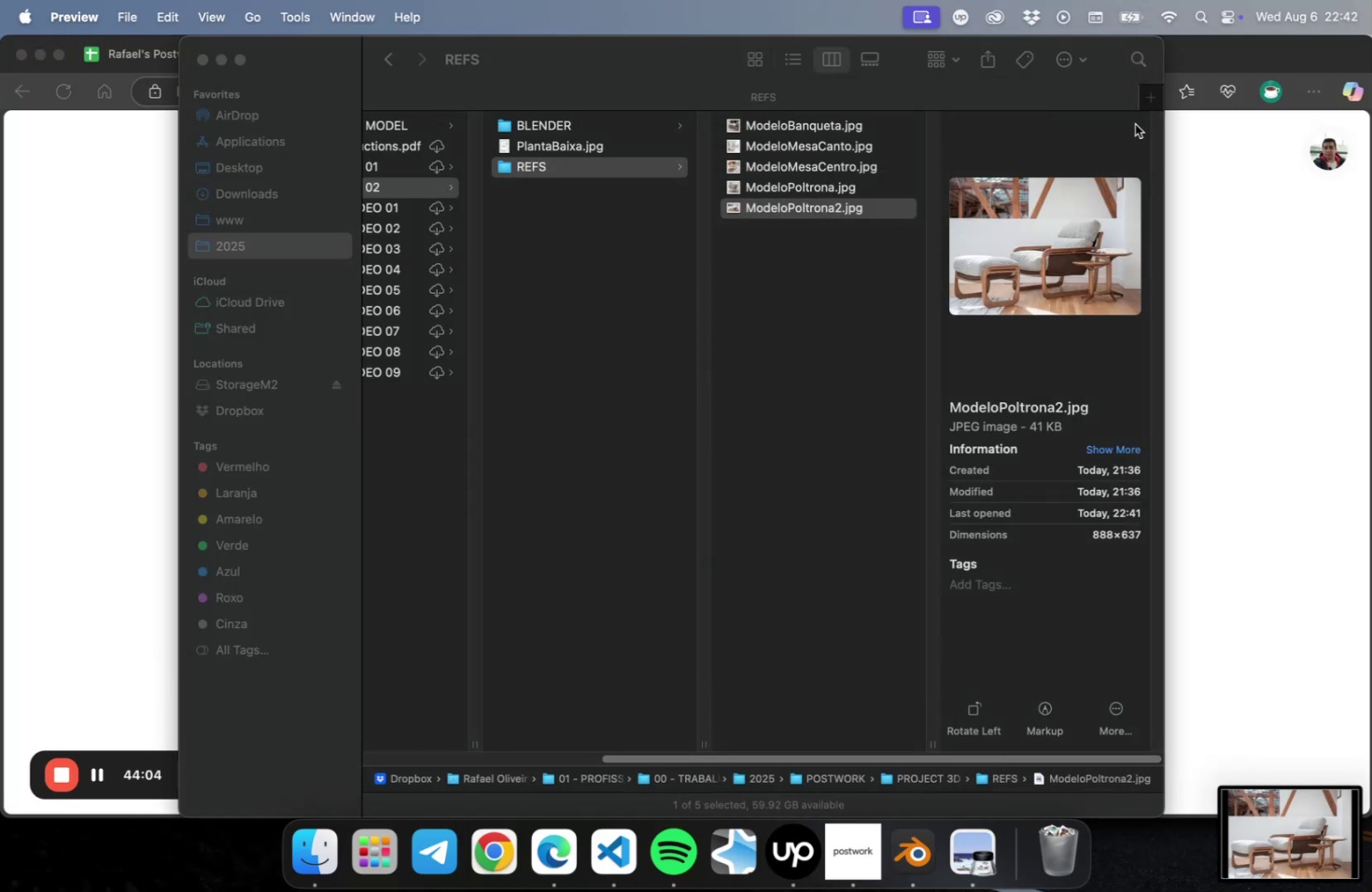 
left_click([1148, 104])
 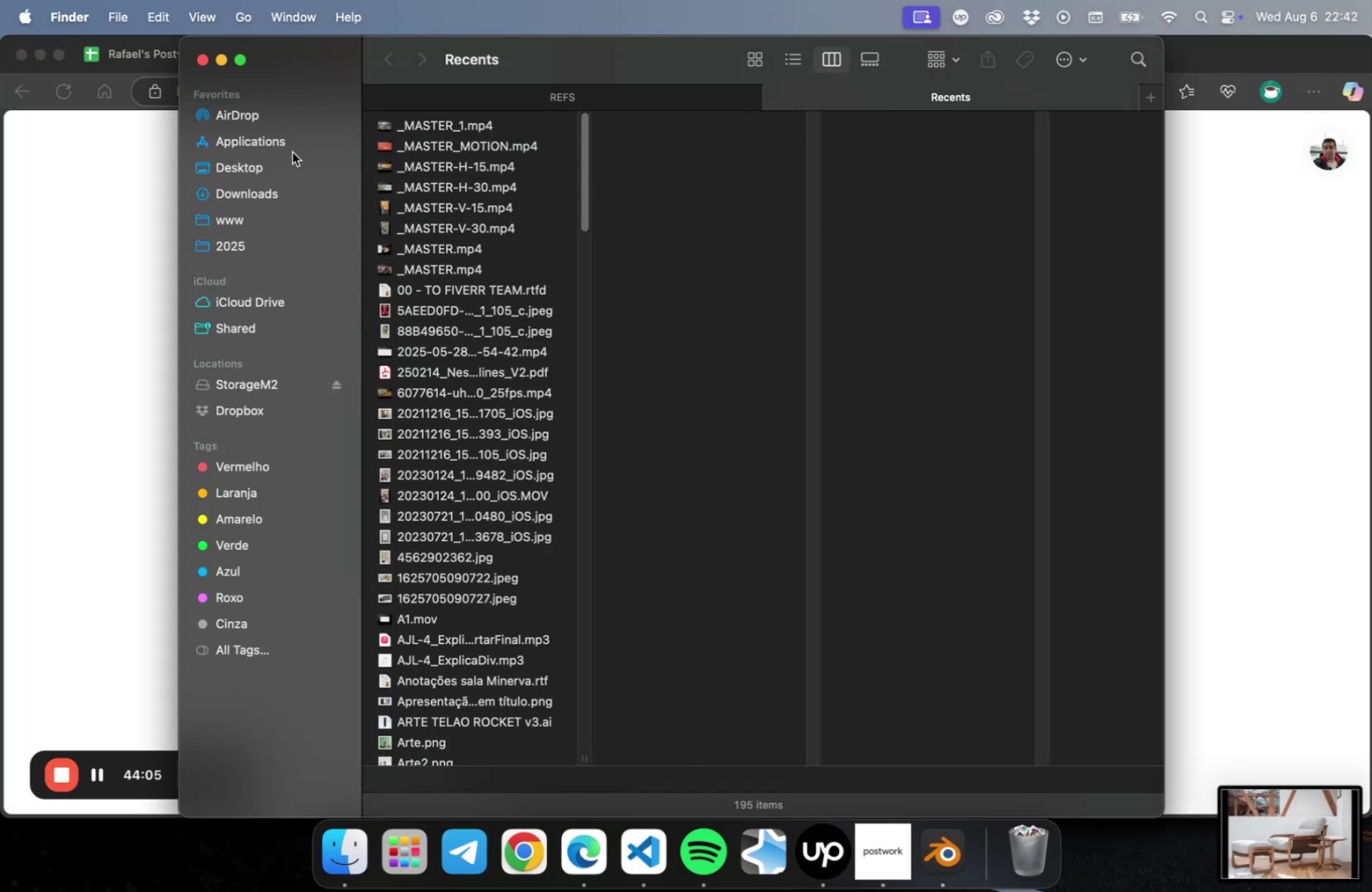 
left_click([263, 160])
 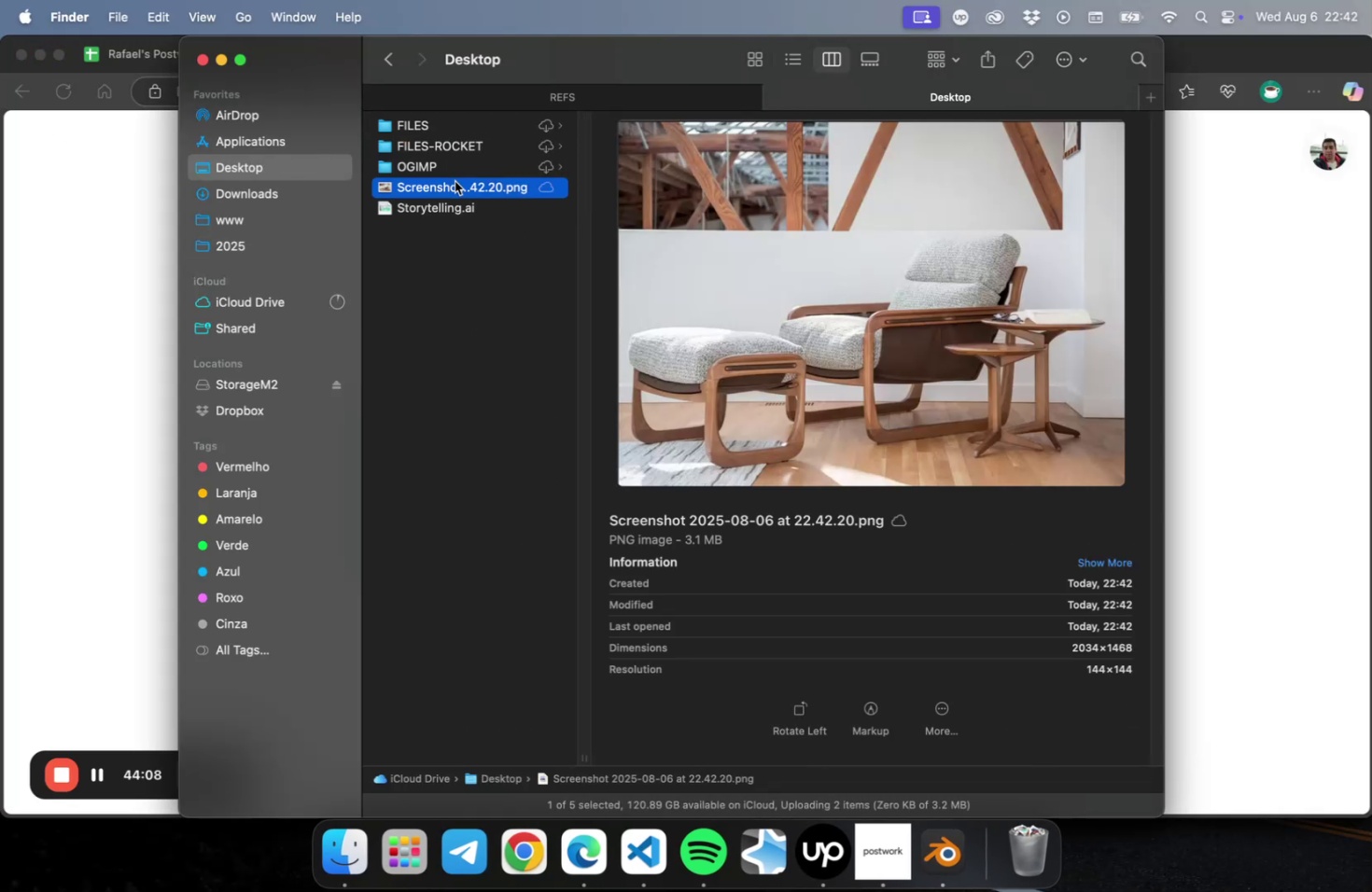 
key(Enter)
 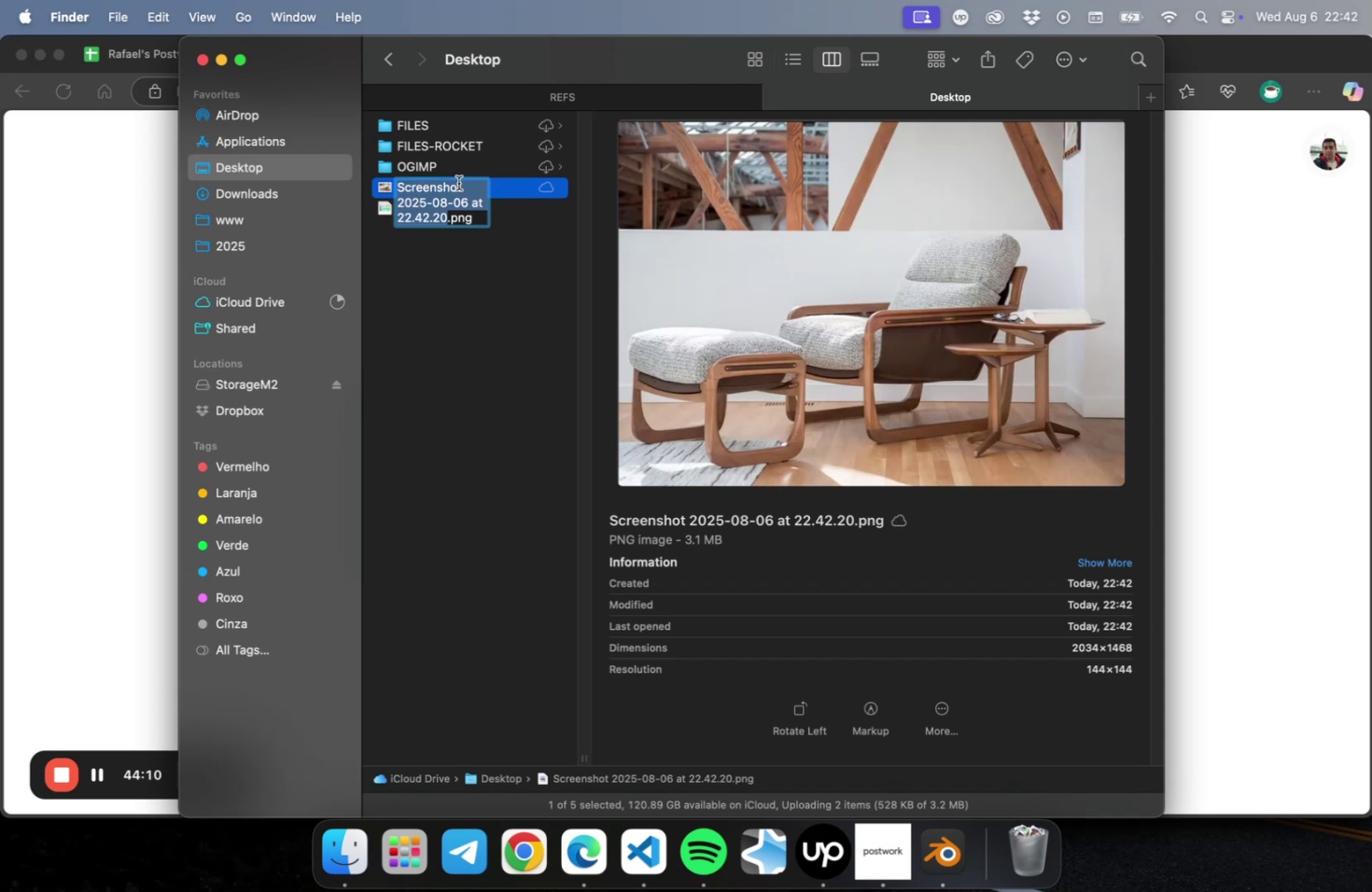 
type(Poltrona2)
 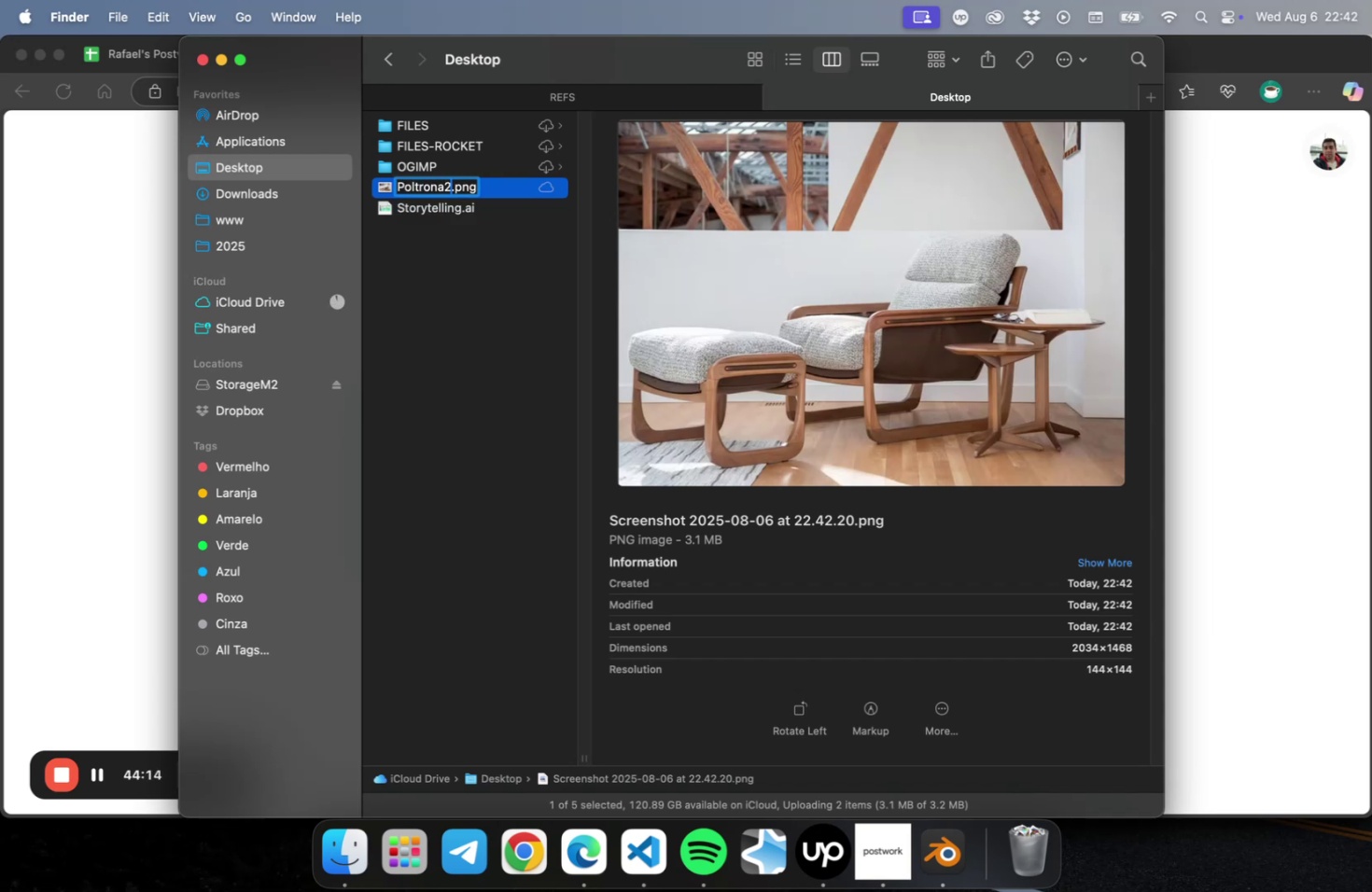 
key(Enter)
 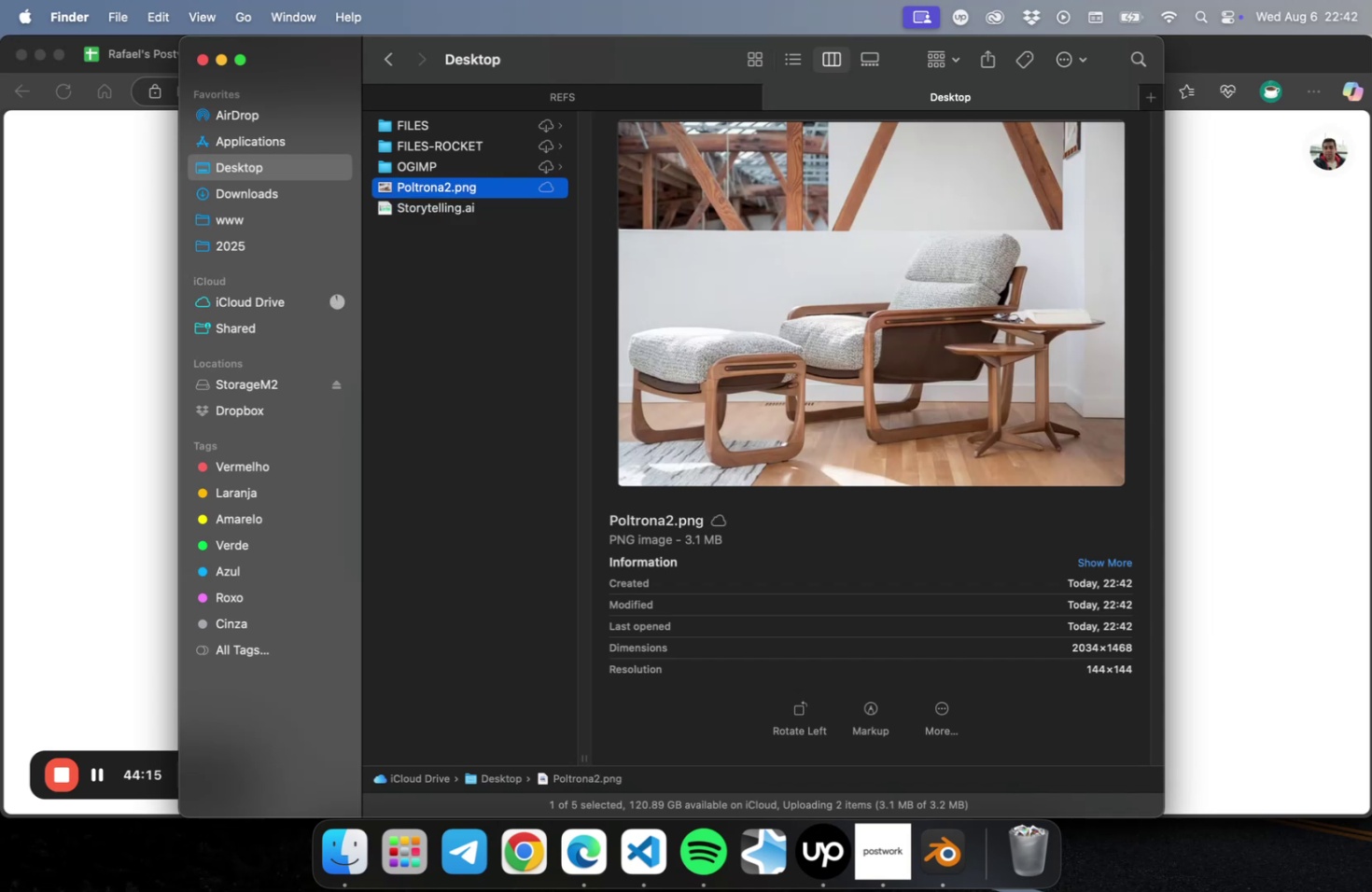 
key(Meta+C)
 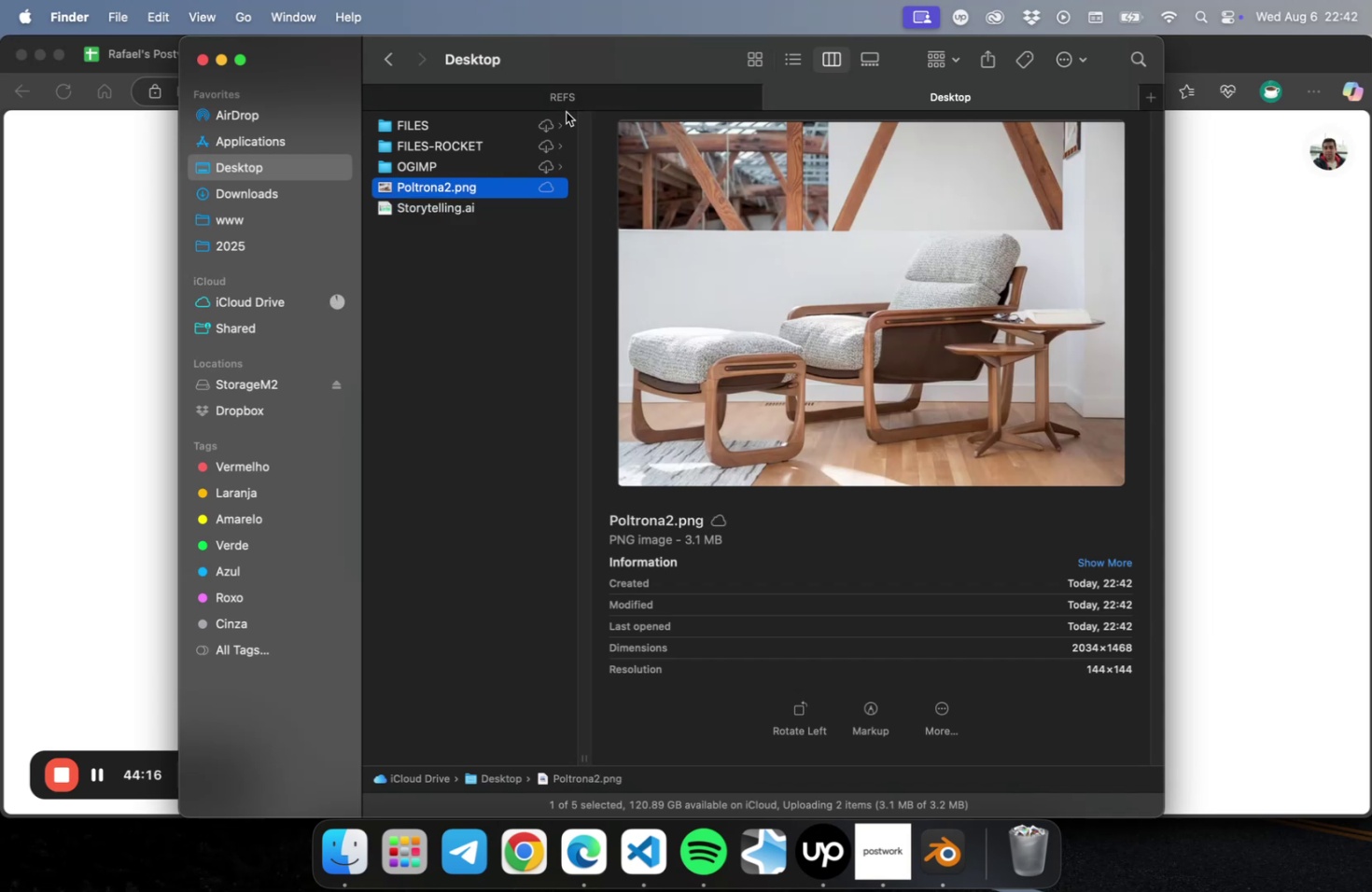 
double_click([563, 100])
 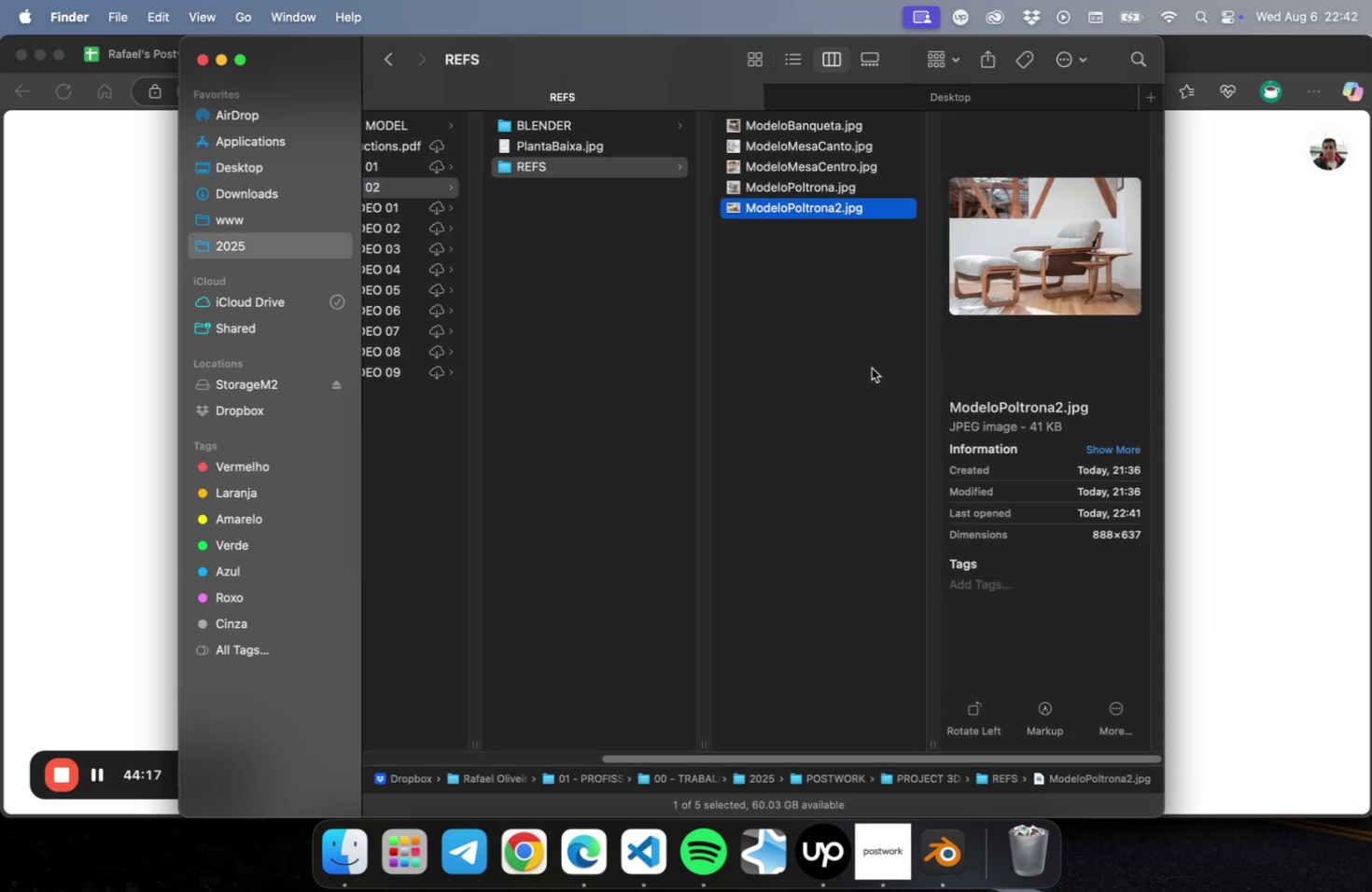 
left_click([871, 367])
 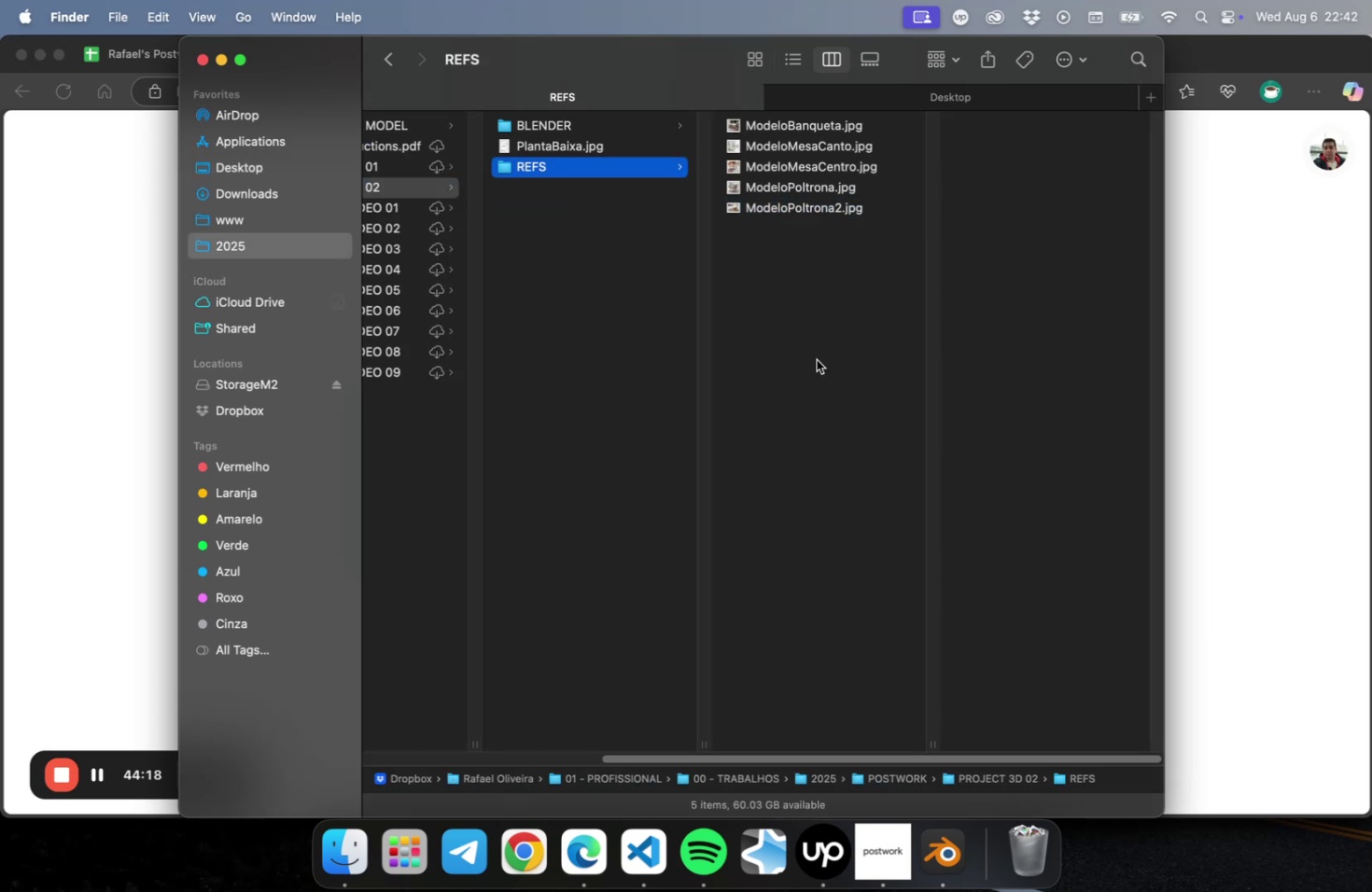 
key(Alt+Meta+V)
 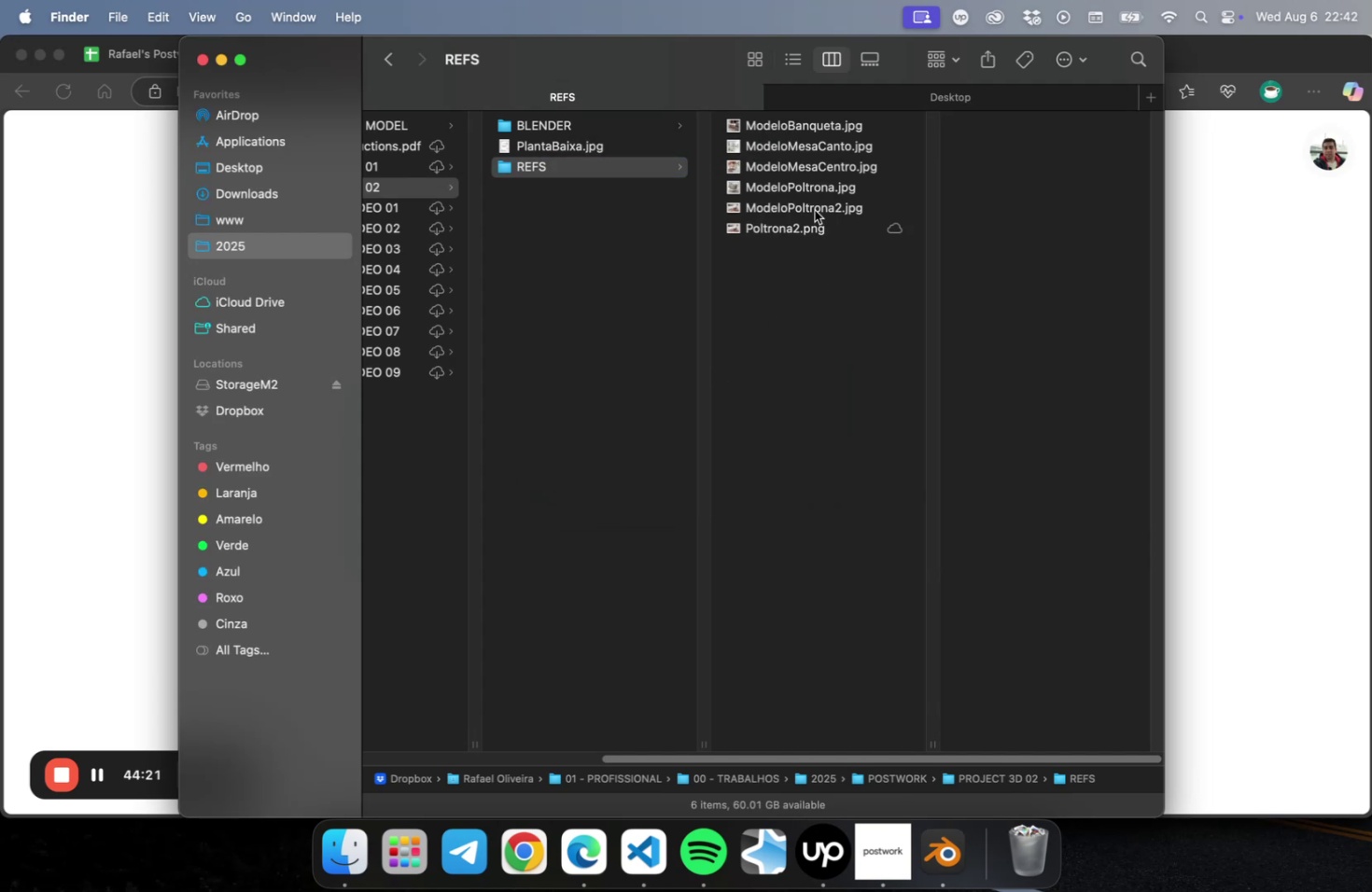 
key(Enter)
 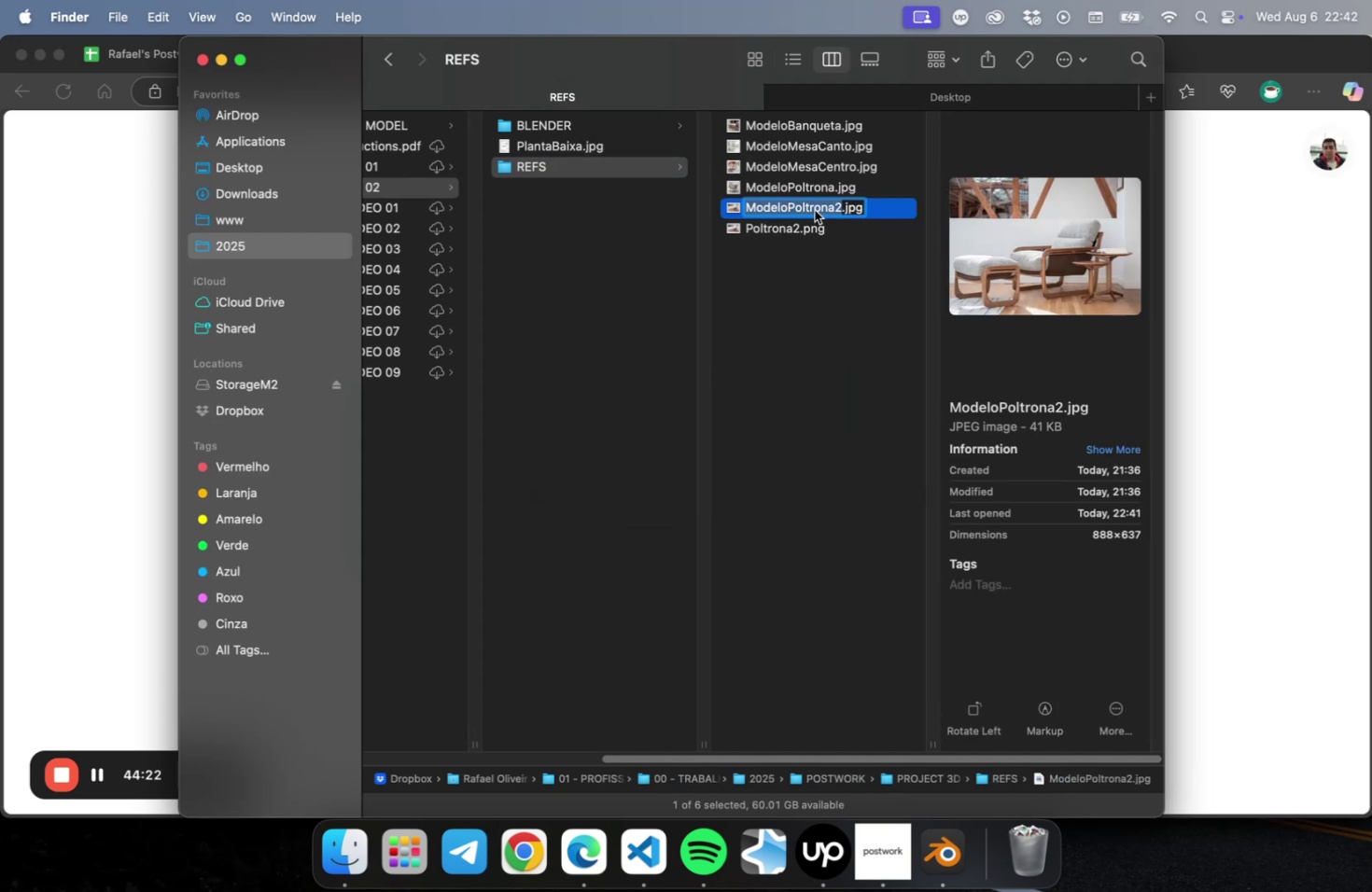 
key(Meta+C)
 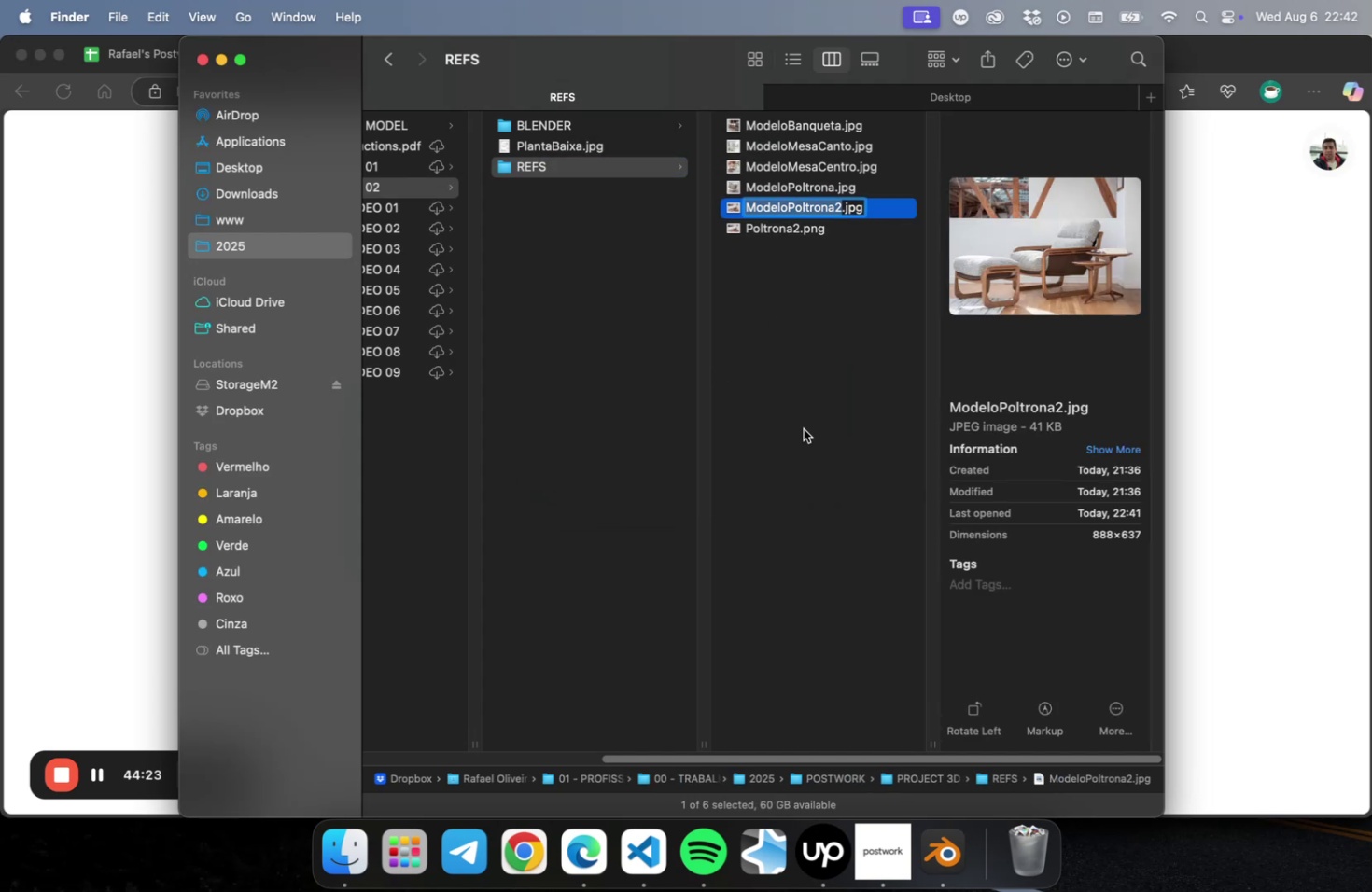 
left_click_drag(start_coordinate=[803, 429], to_coordinate=[803, 418])
 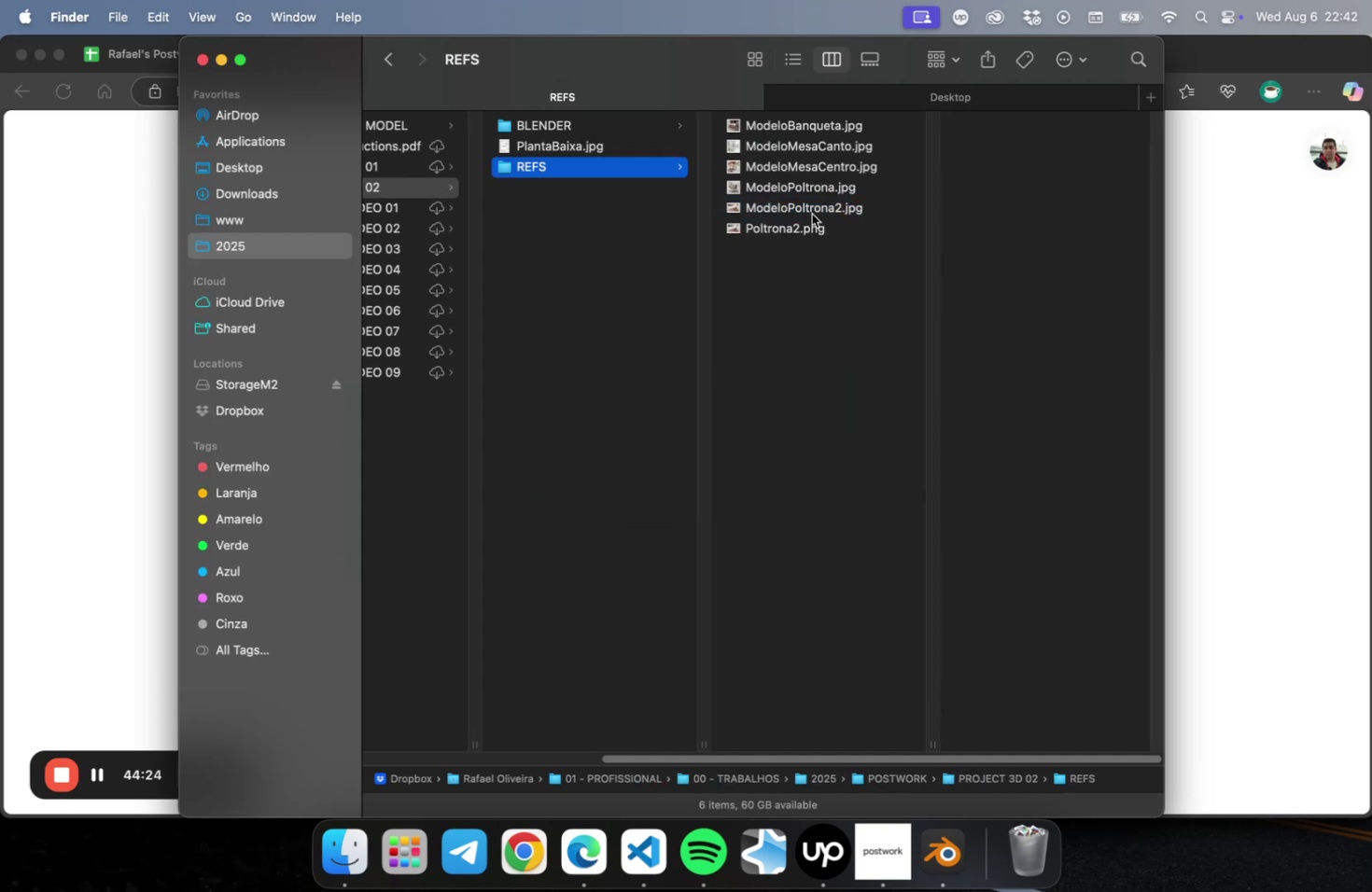 
left_click([811, 212])
 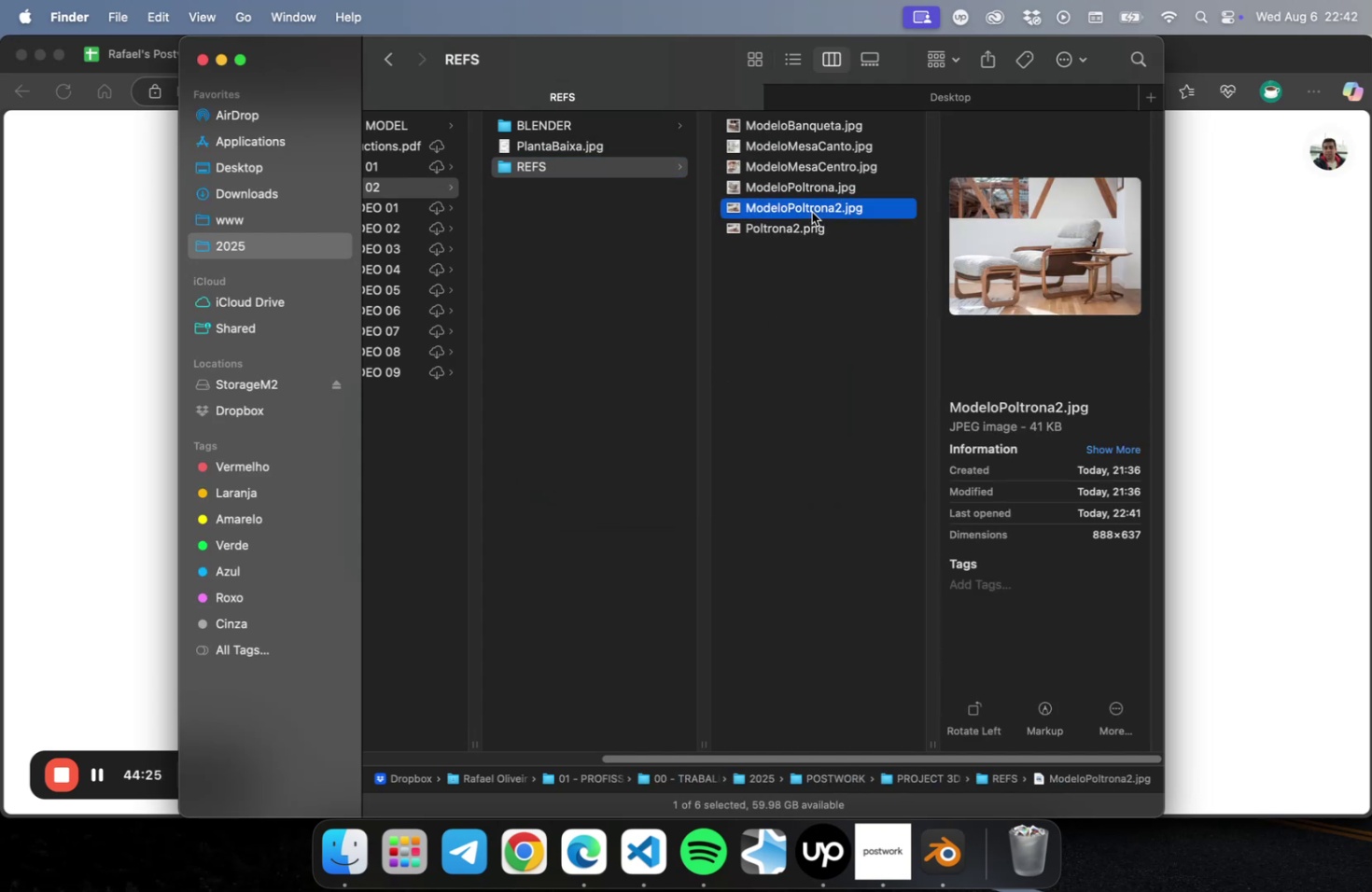 
hold_key(key=CommandLeft, duration=0.77)
 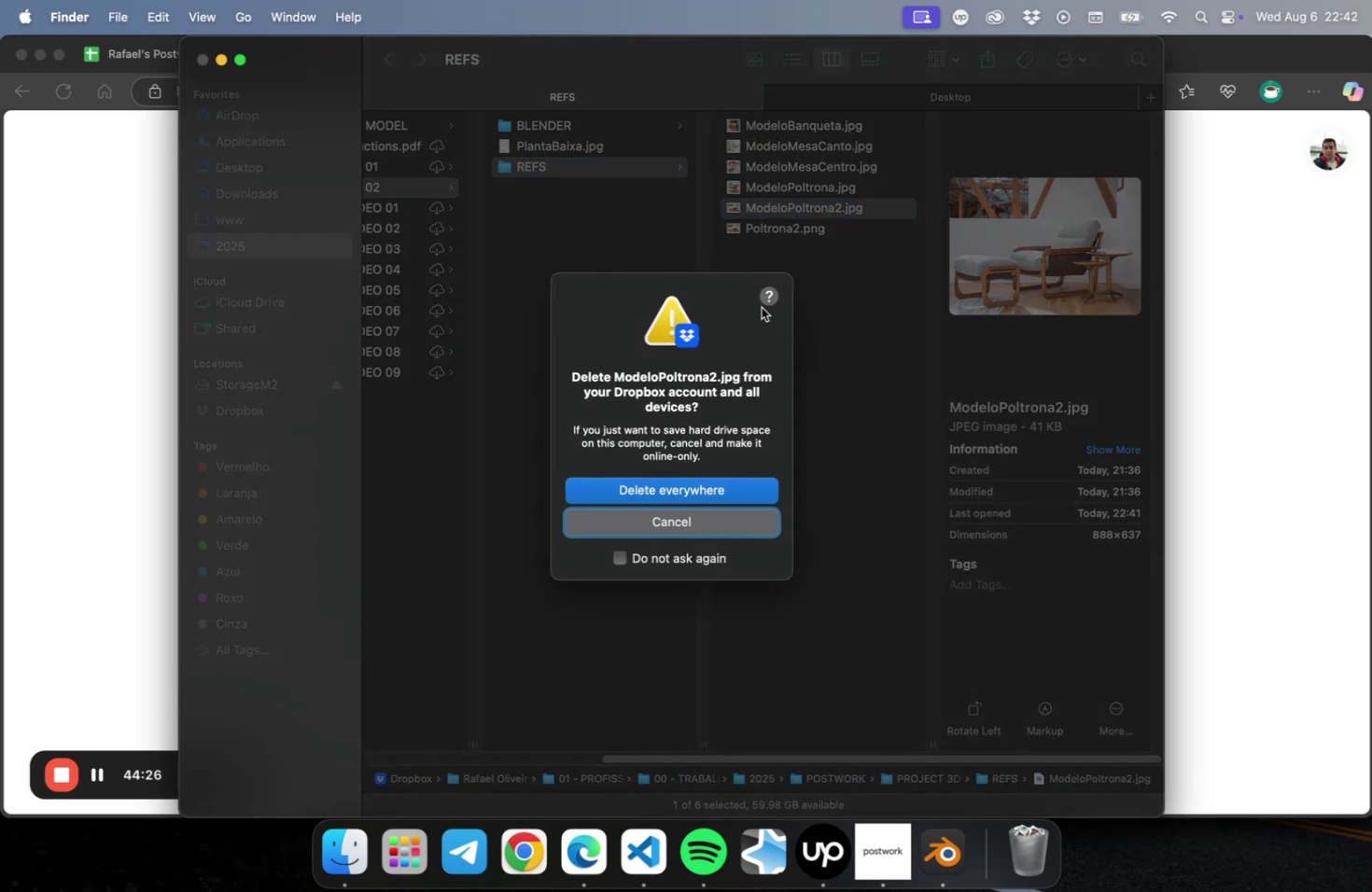 
hold_key(key=Backspace, duration=0.37)
 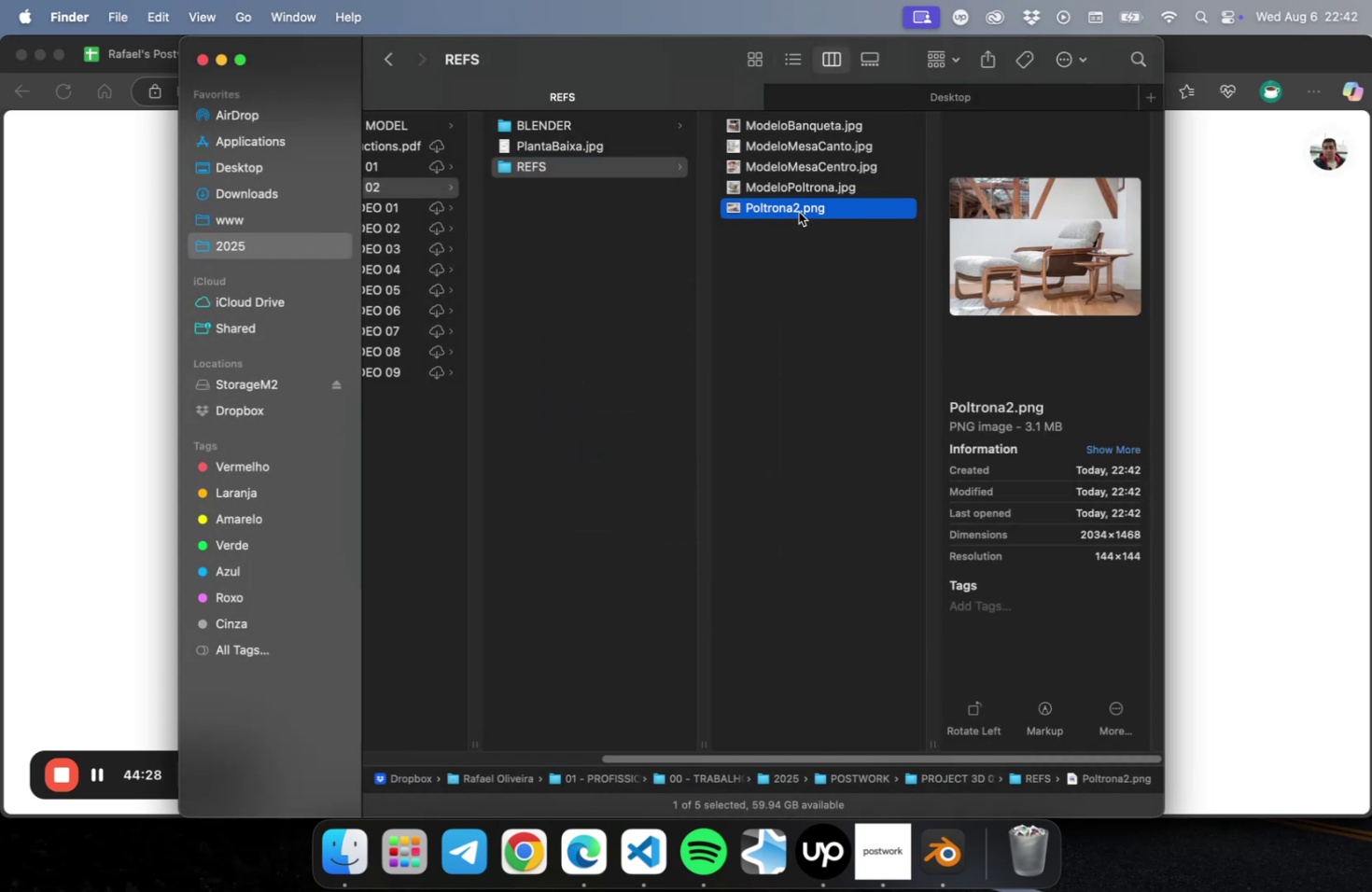 
key(Enter)
 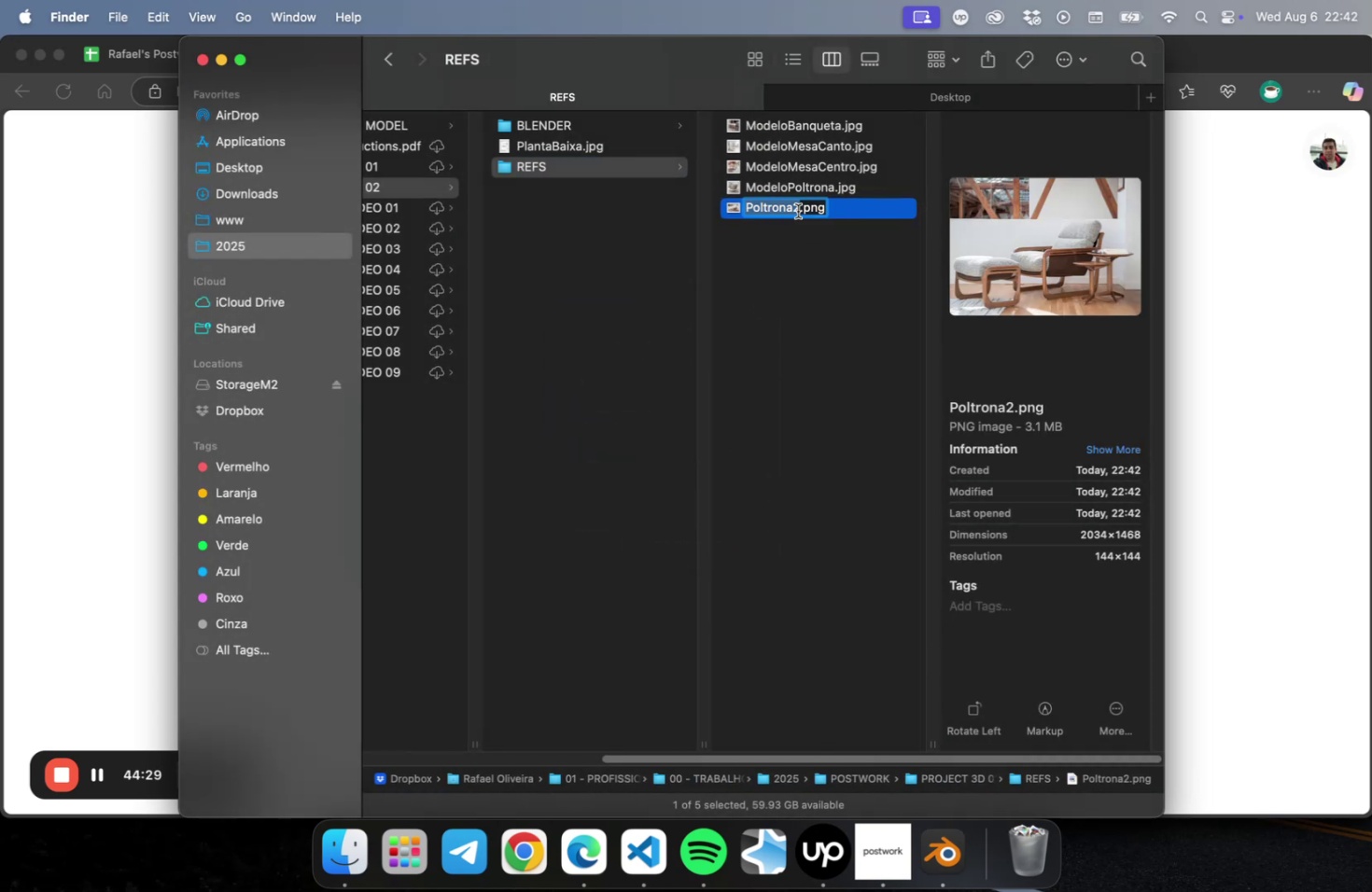 
key(Meta+V)
 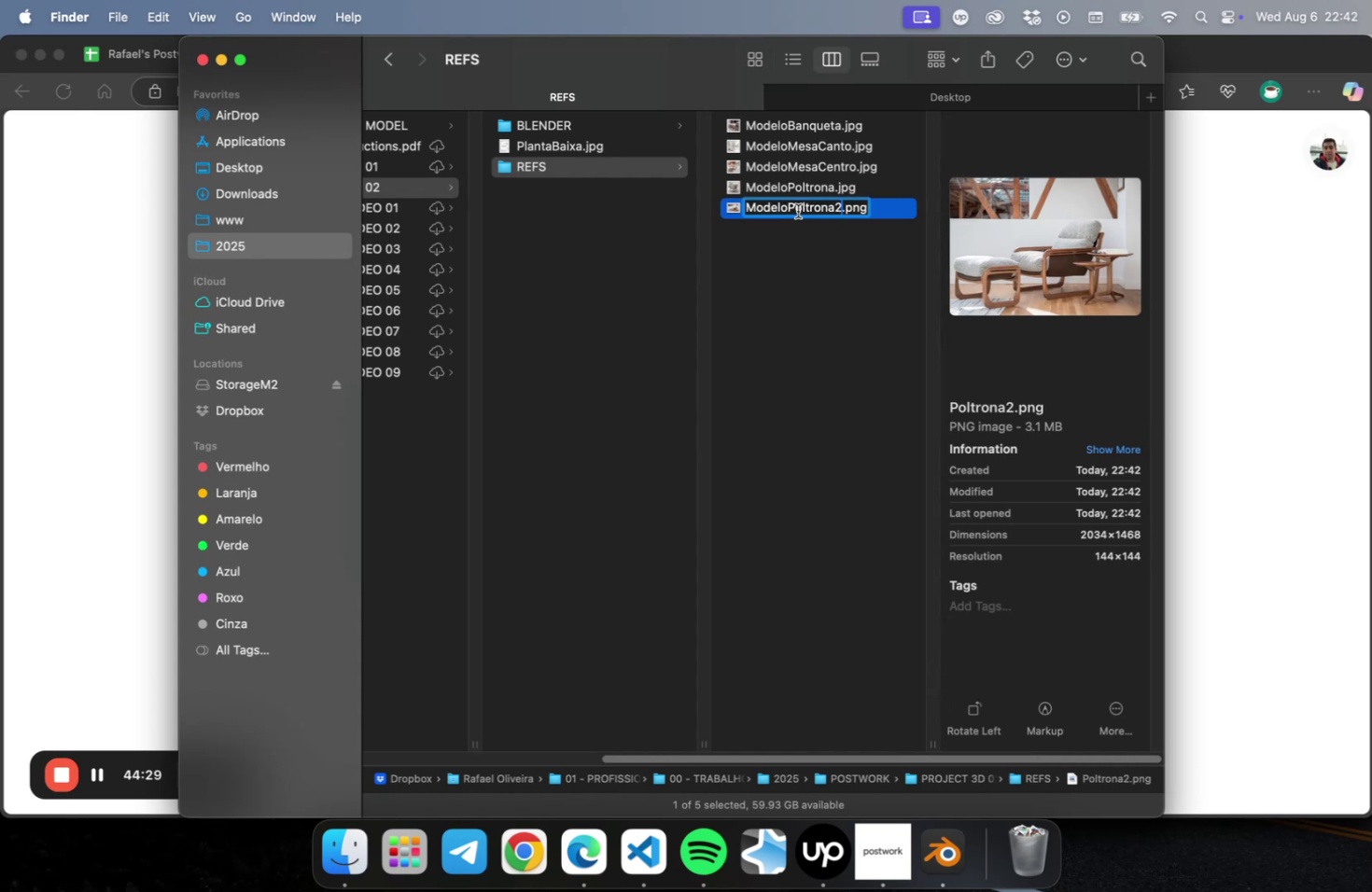 
key(Meta+A)
 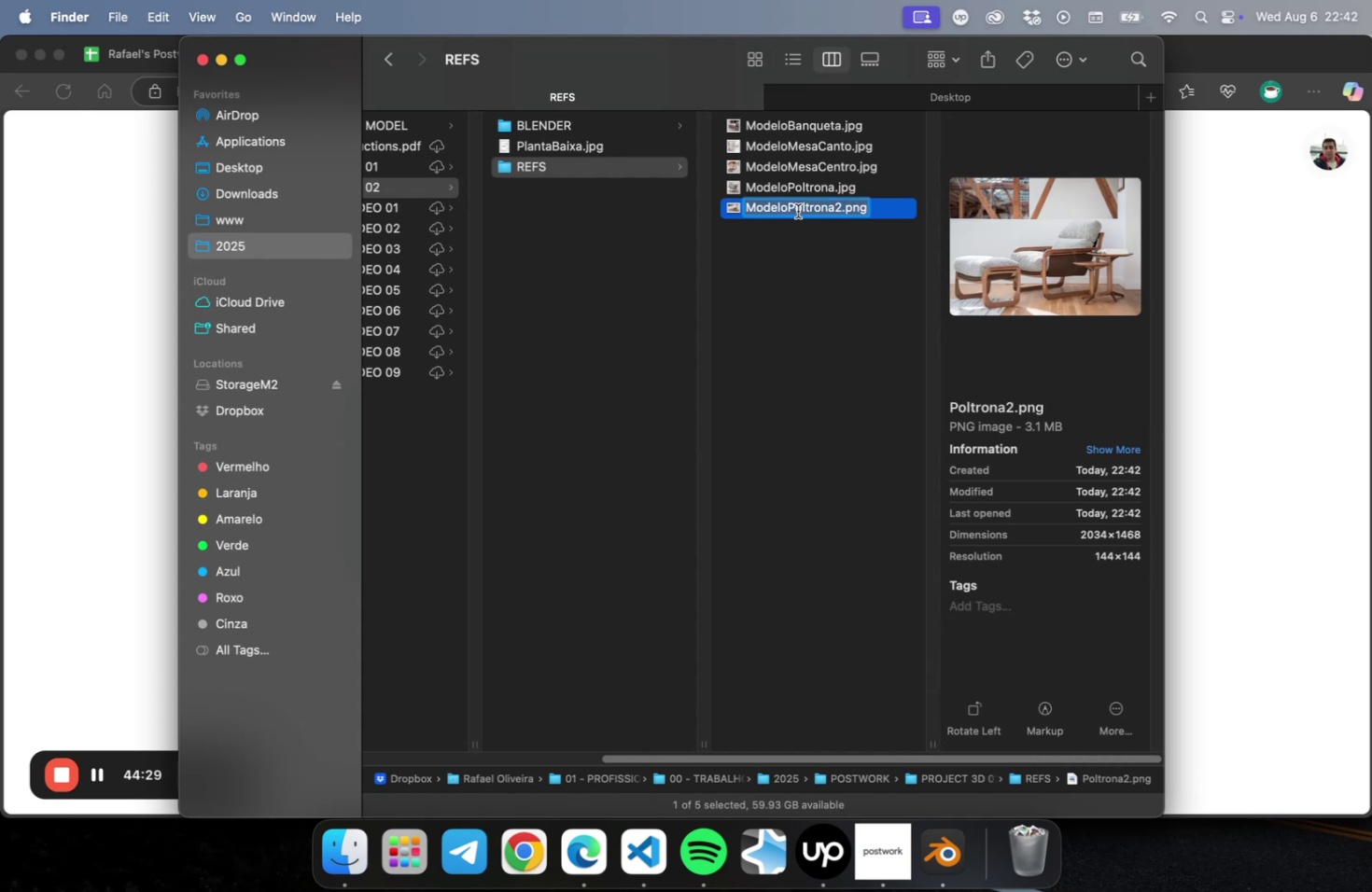 
key(Meta+V)
 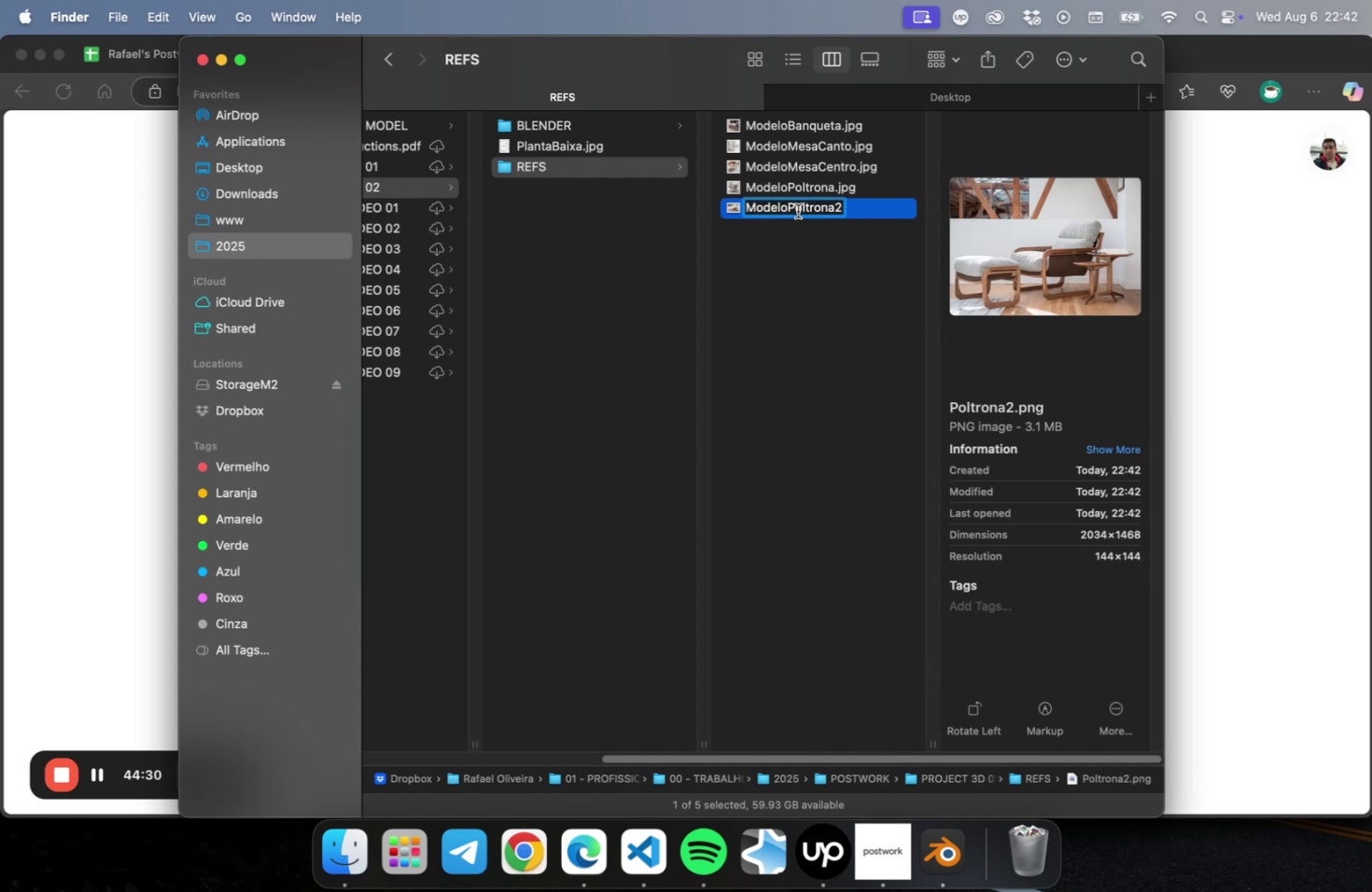 
key(Meta+Z)
 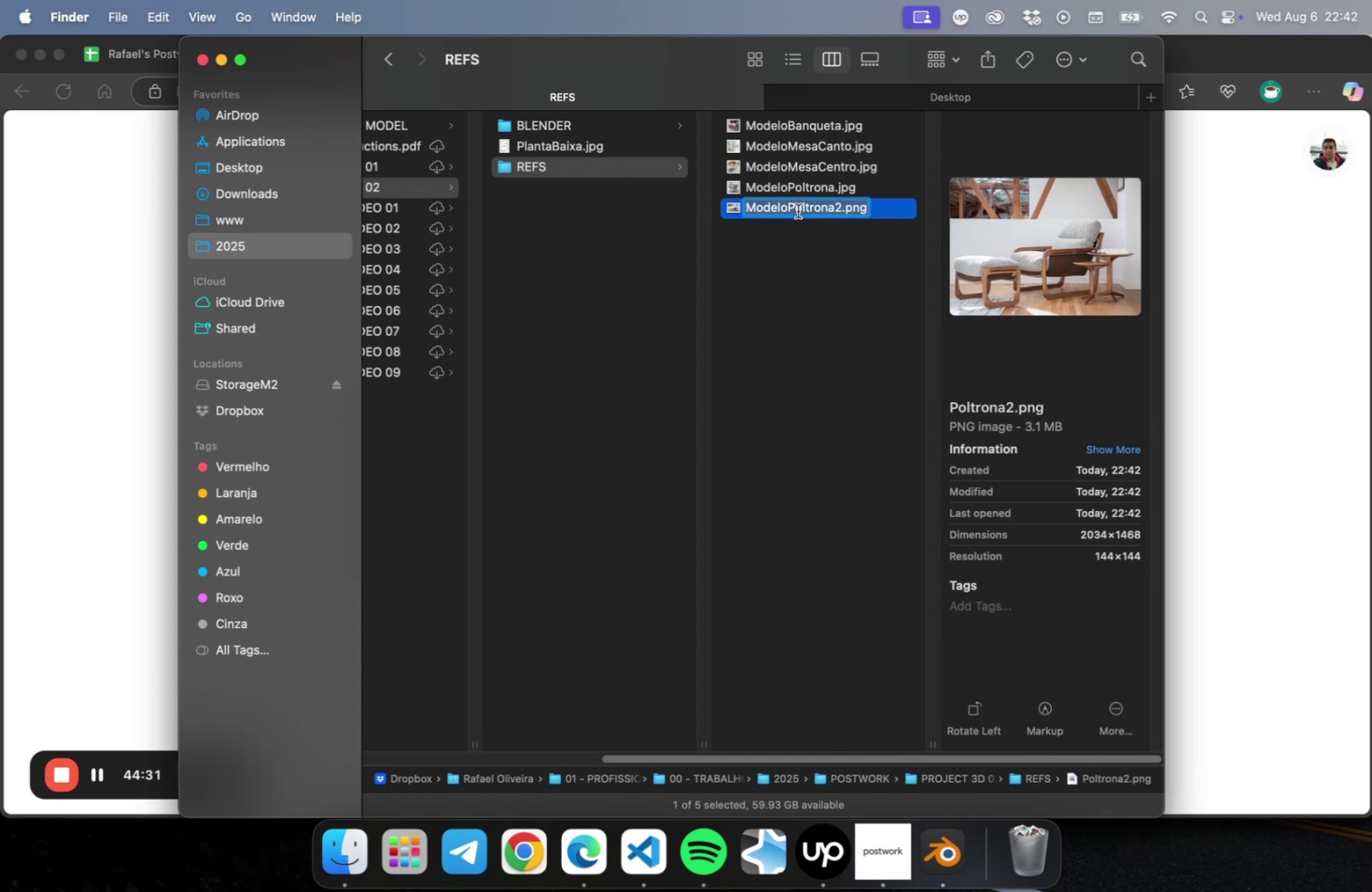 
key(ArrowLeft)
 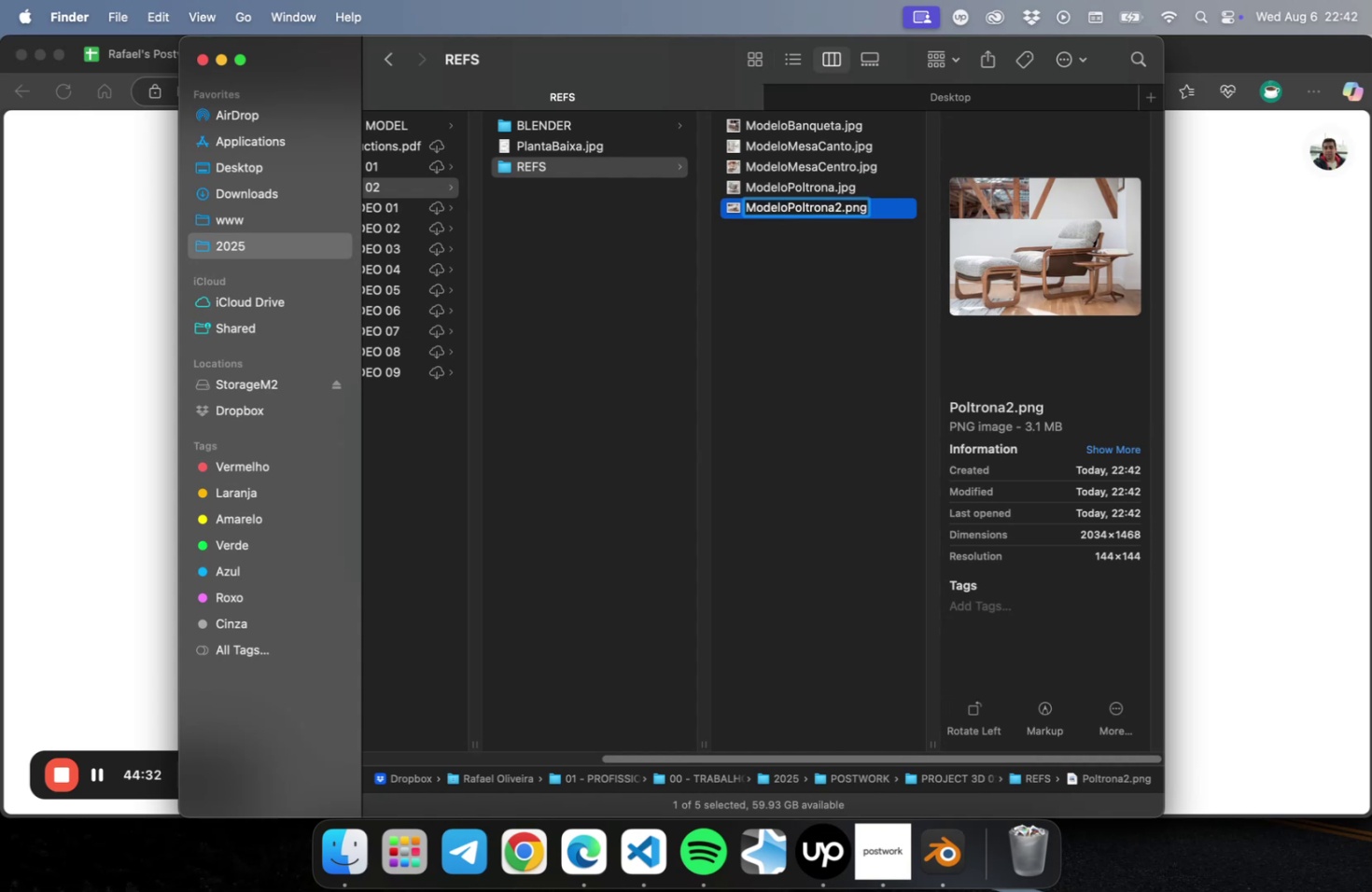 
key(Enter)
 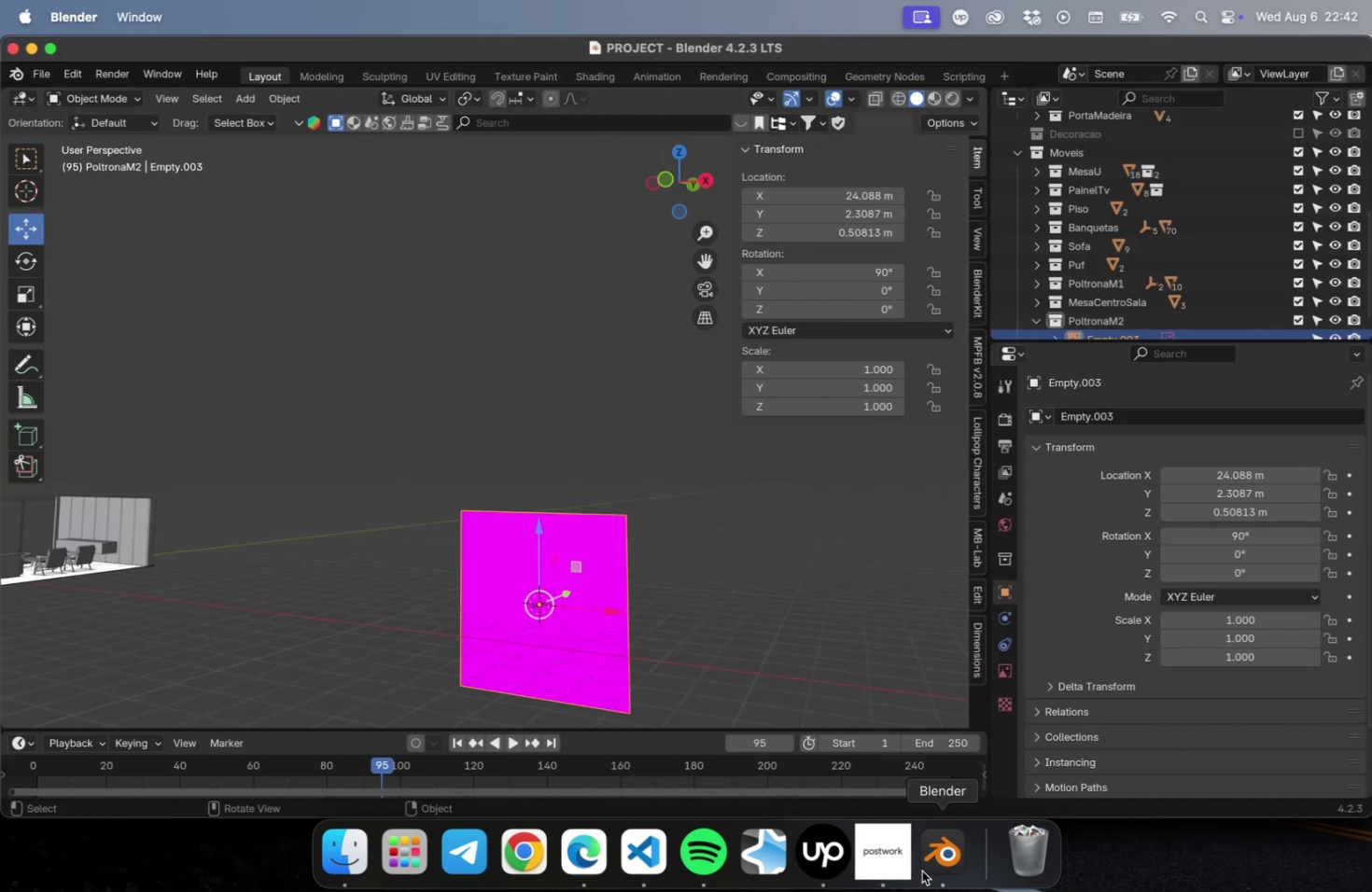 
left_click([511, 647])
 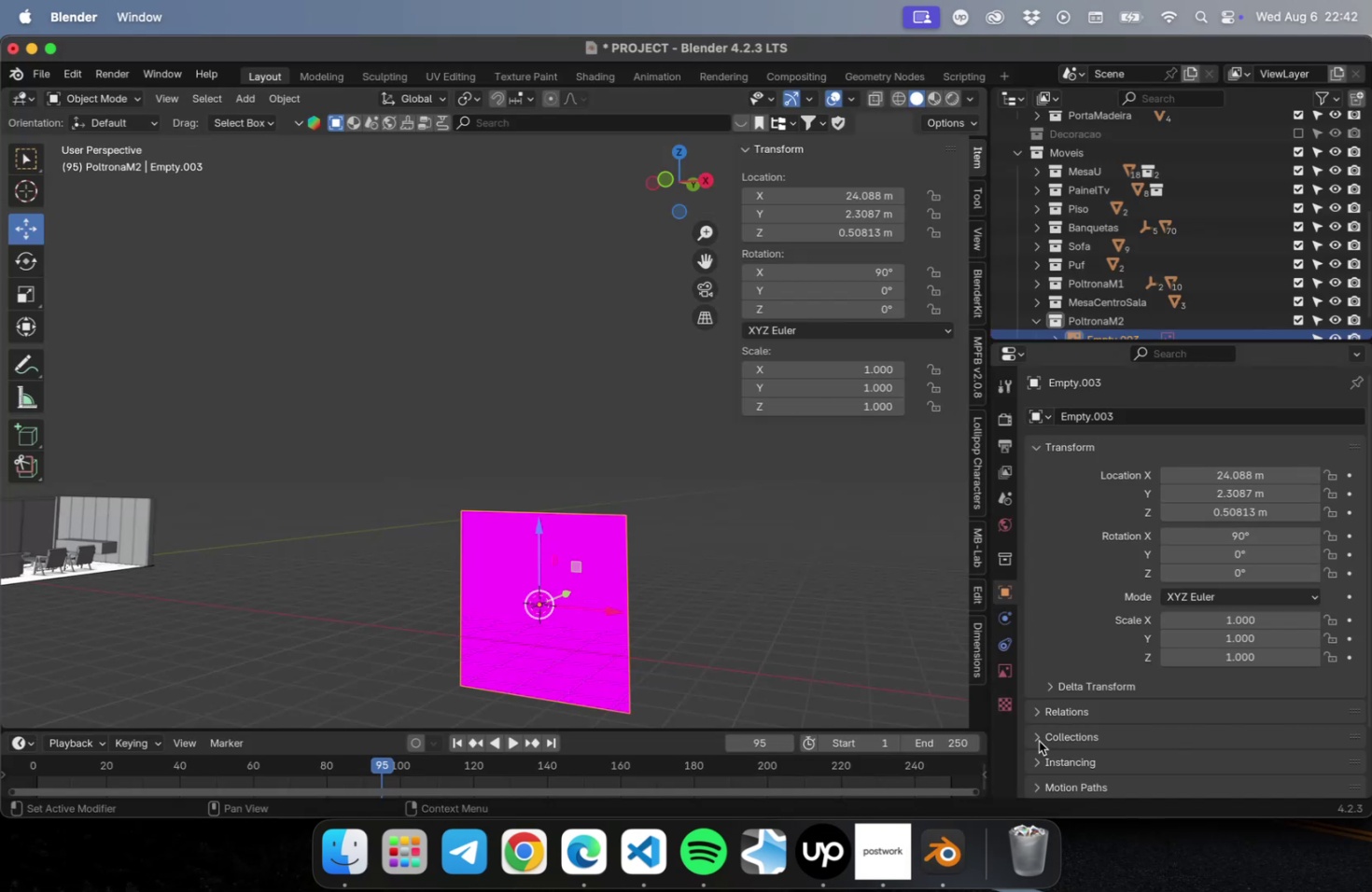 
left_click([998, 704])
 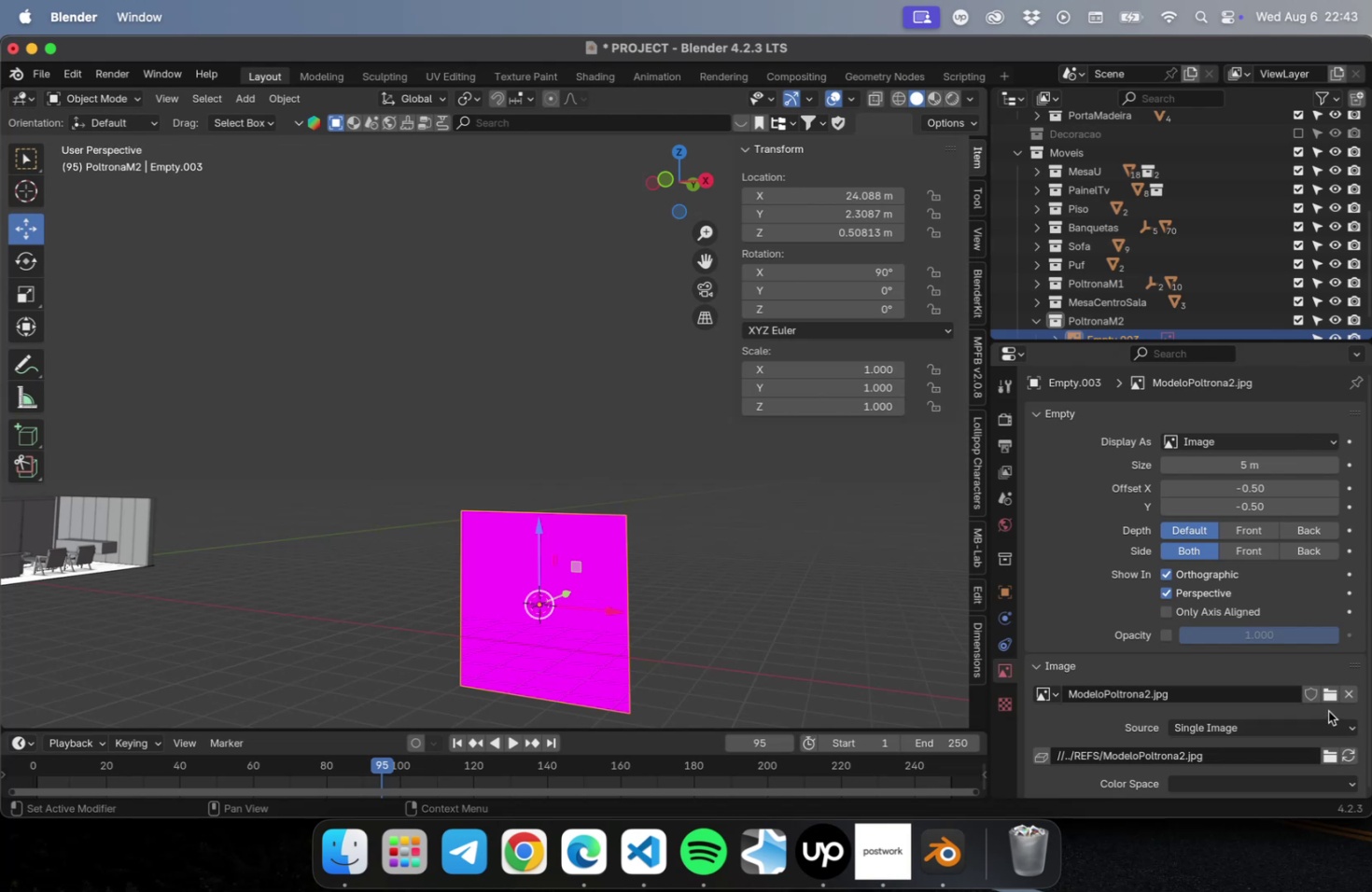 
left_click([1331, 752])
 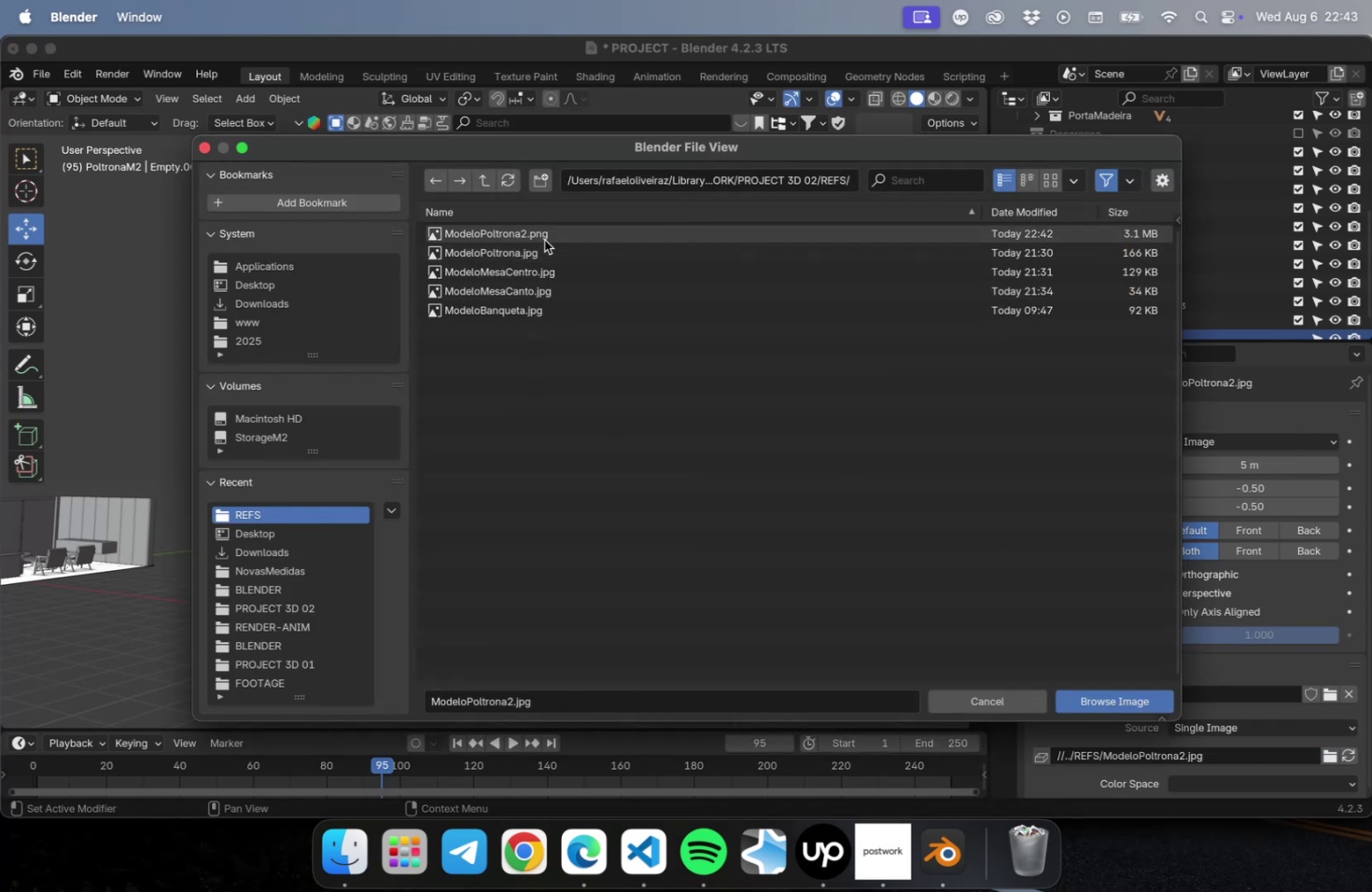 
double_click([544, 238])
 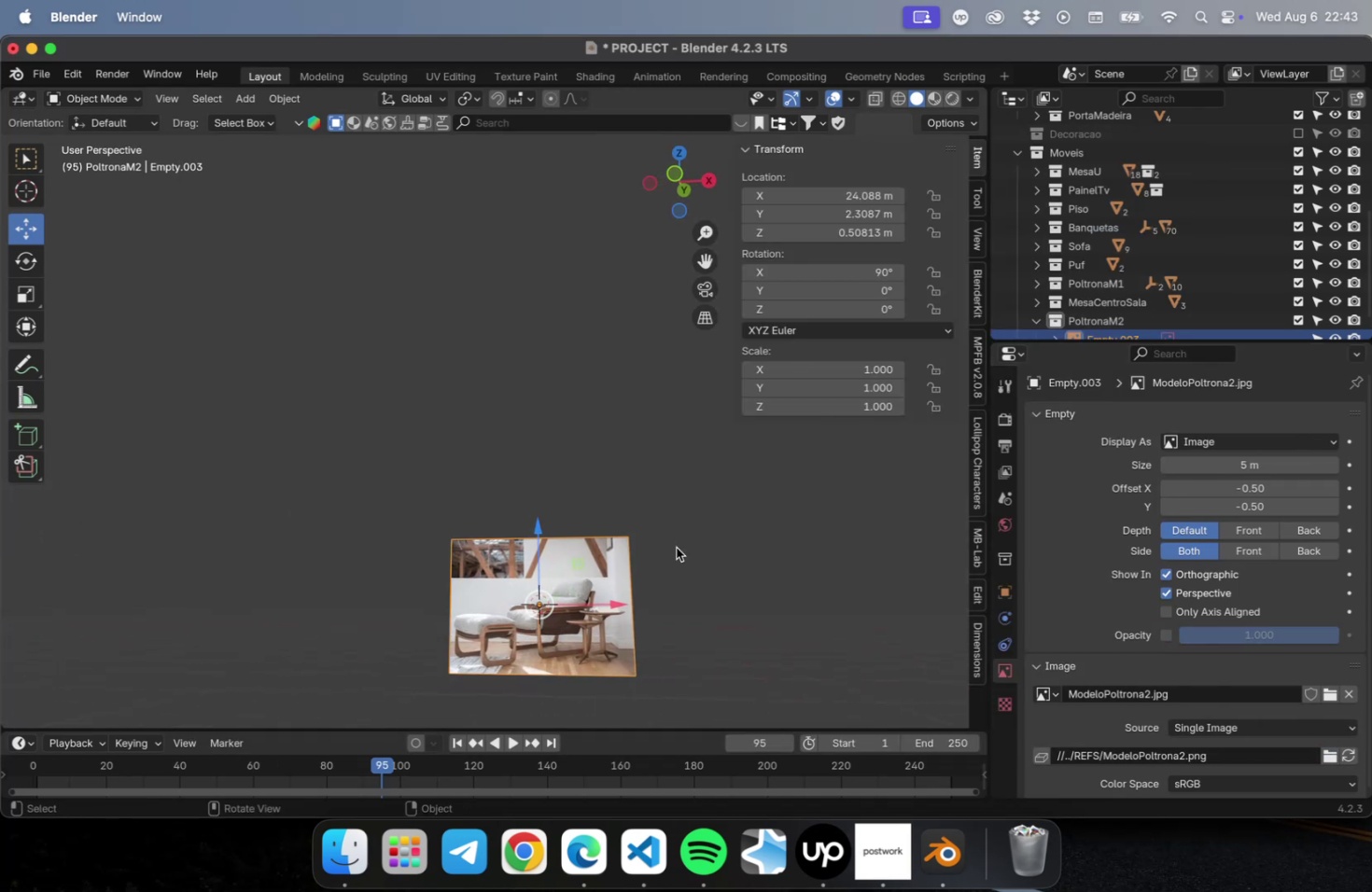 
key(NumLock)
 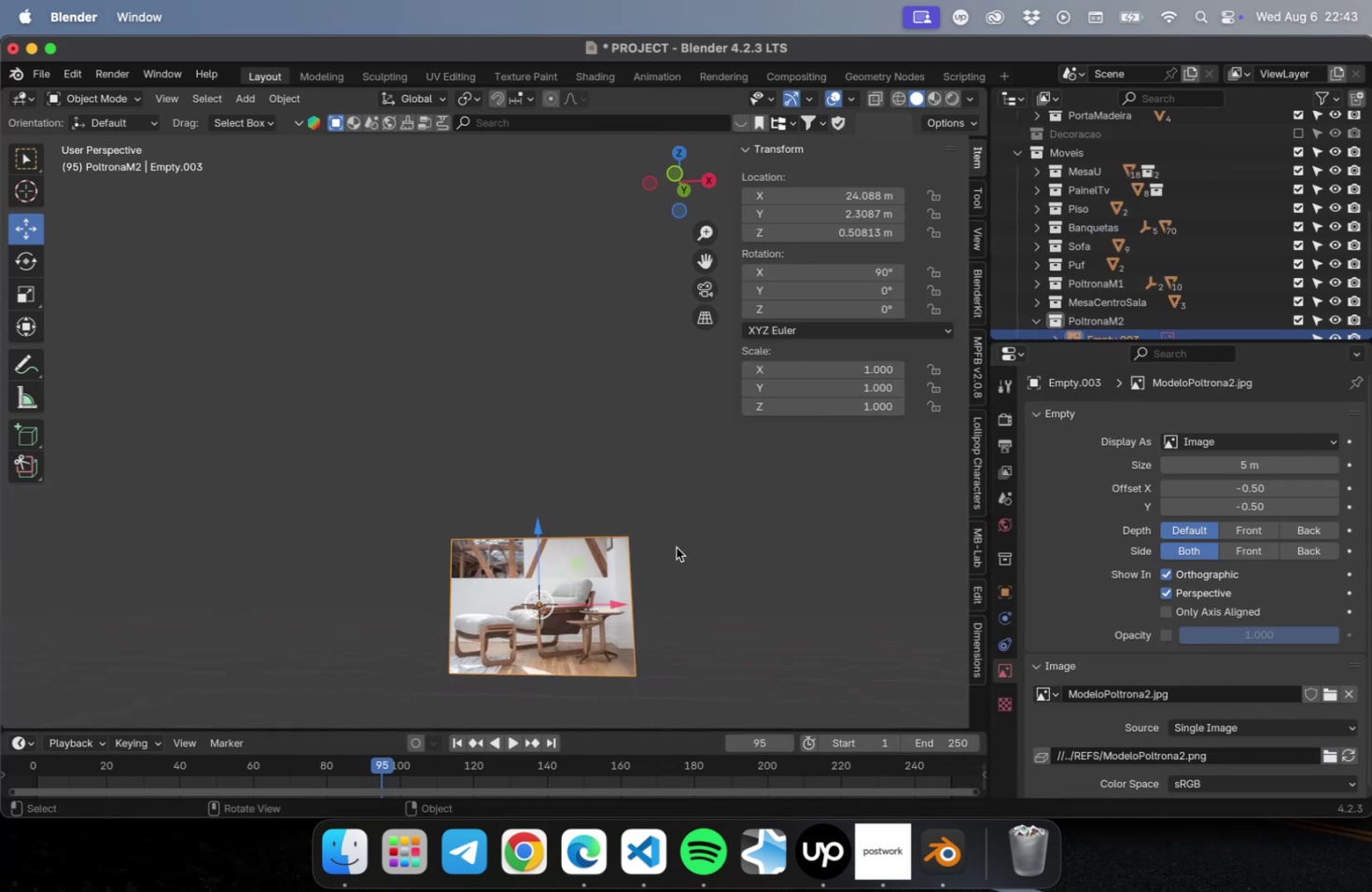 
key(NumpadDecimal)
 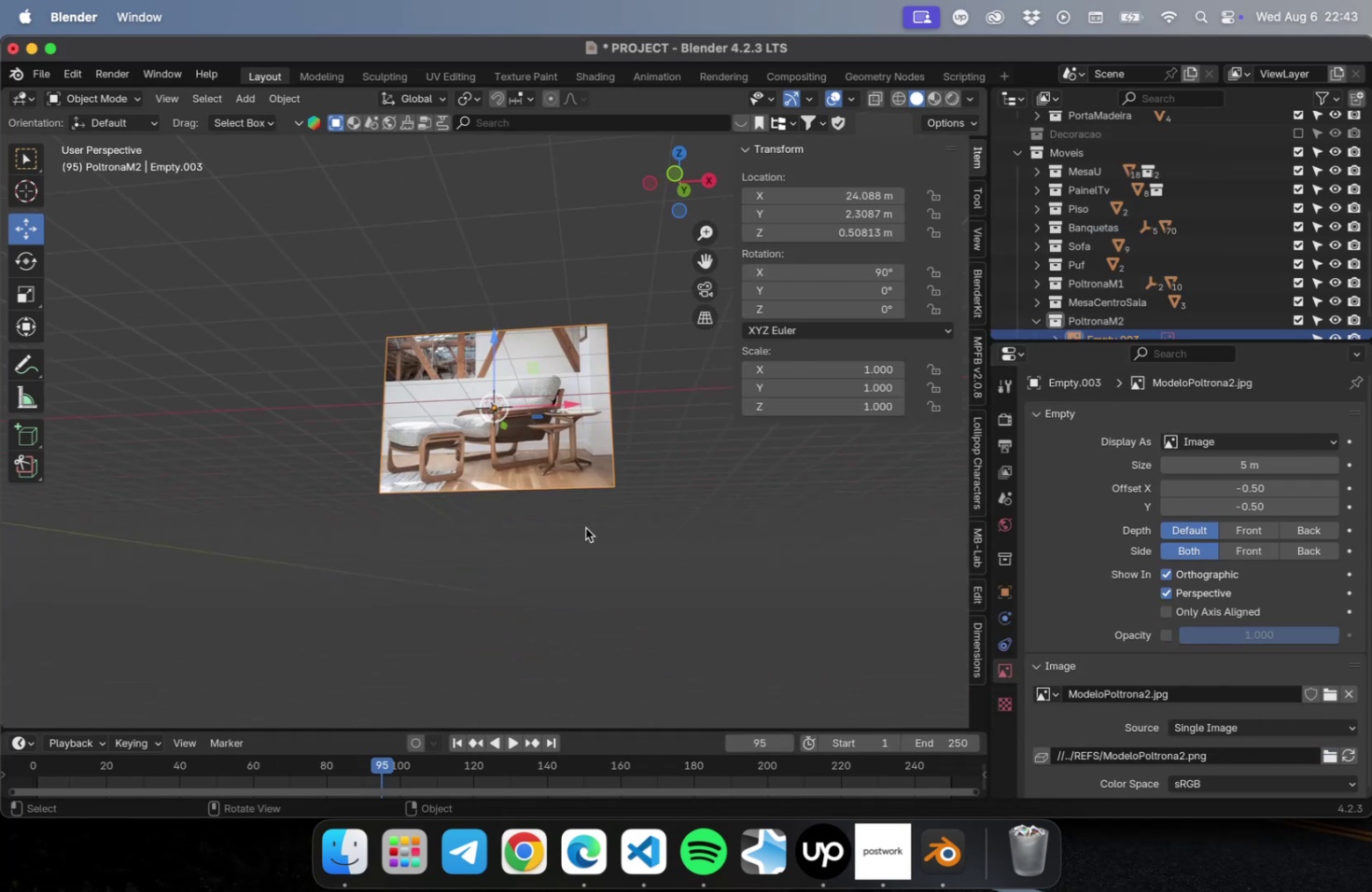 
key(NumLock)
 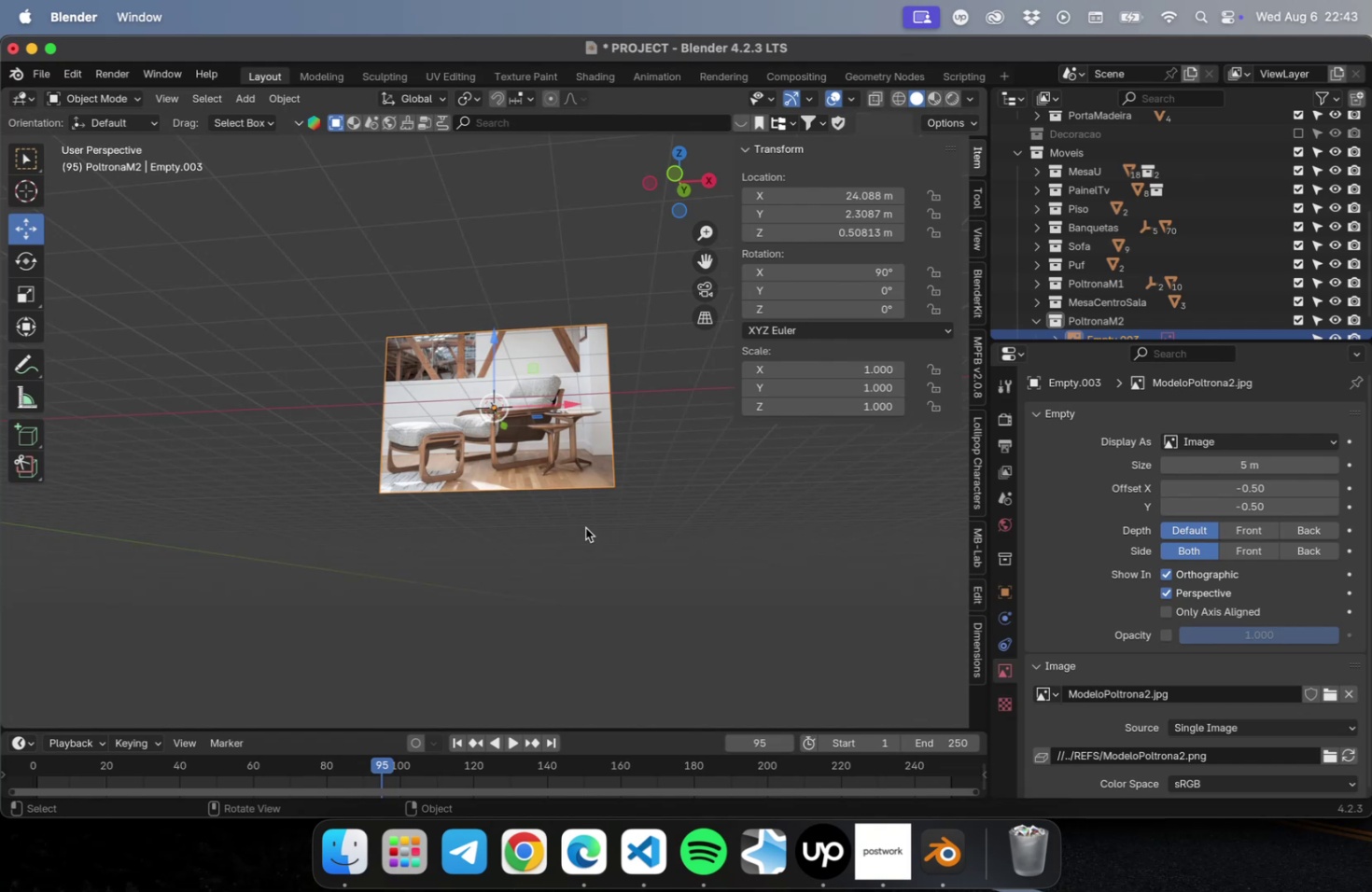 
key(Numpad1)
 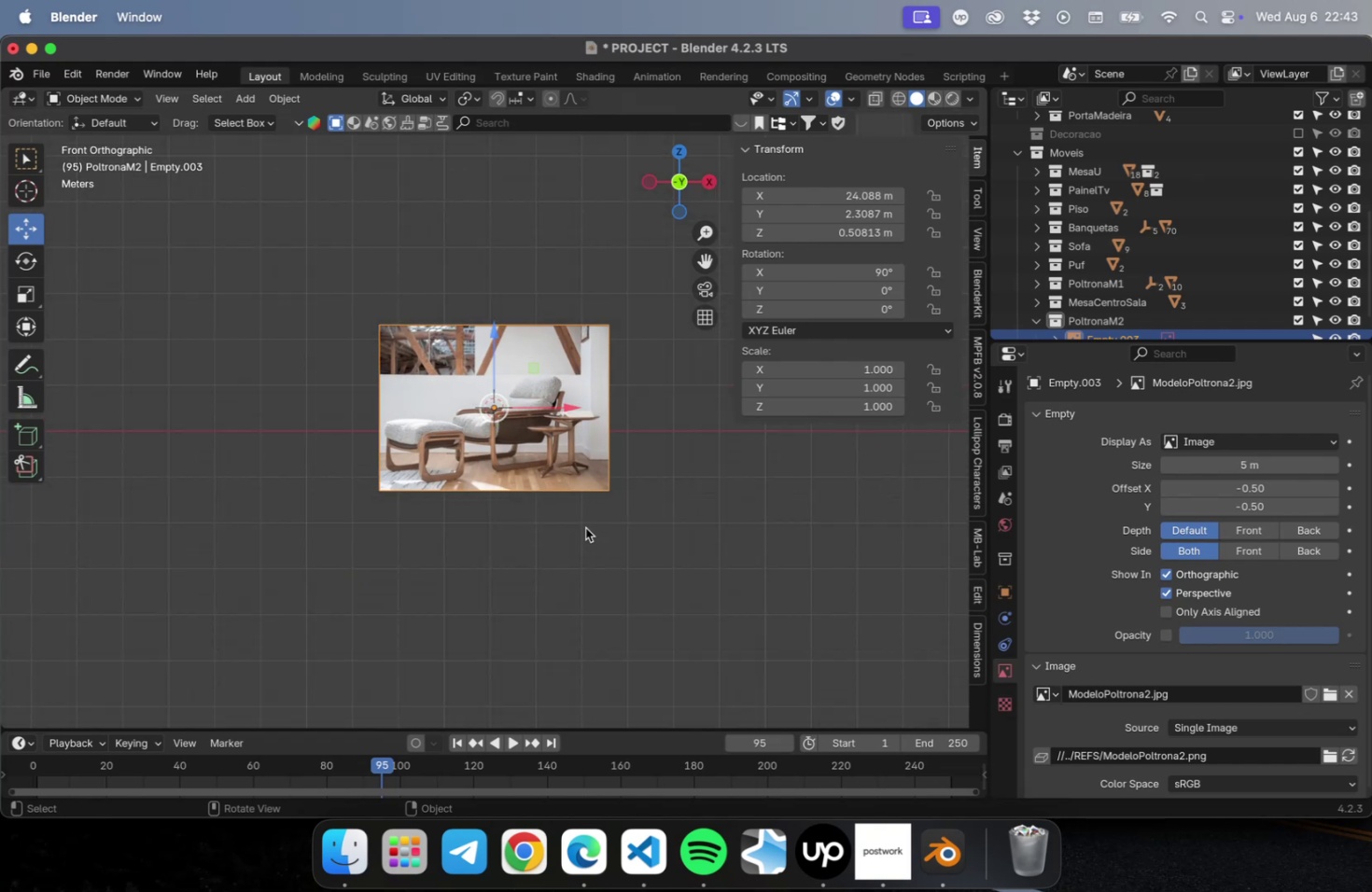 
key(NumLock)
 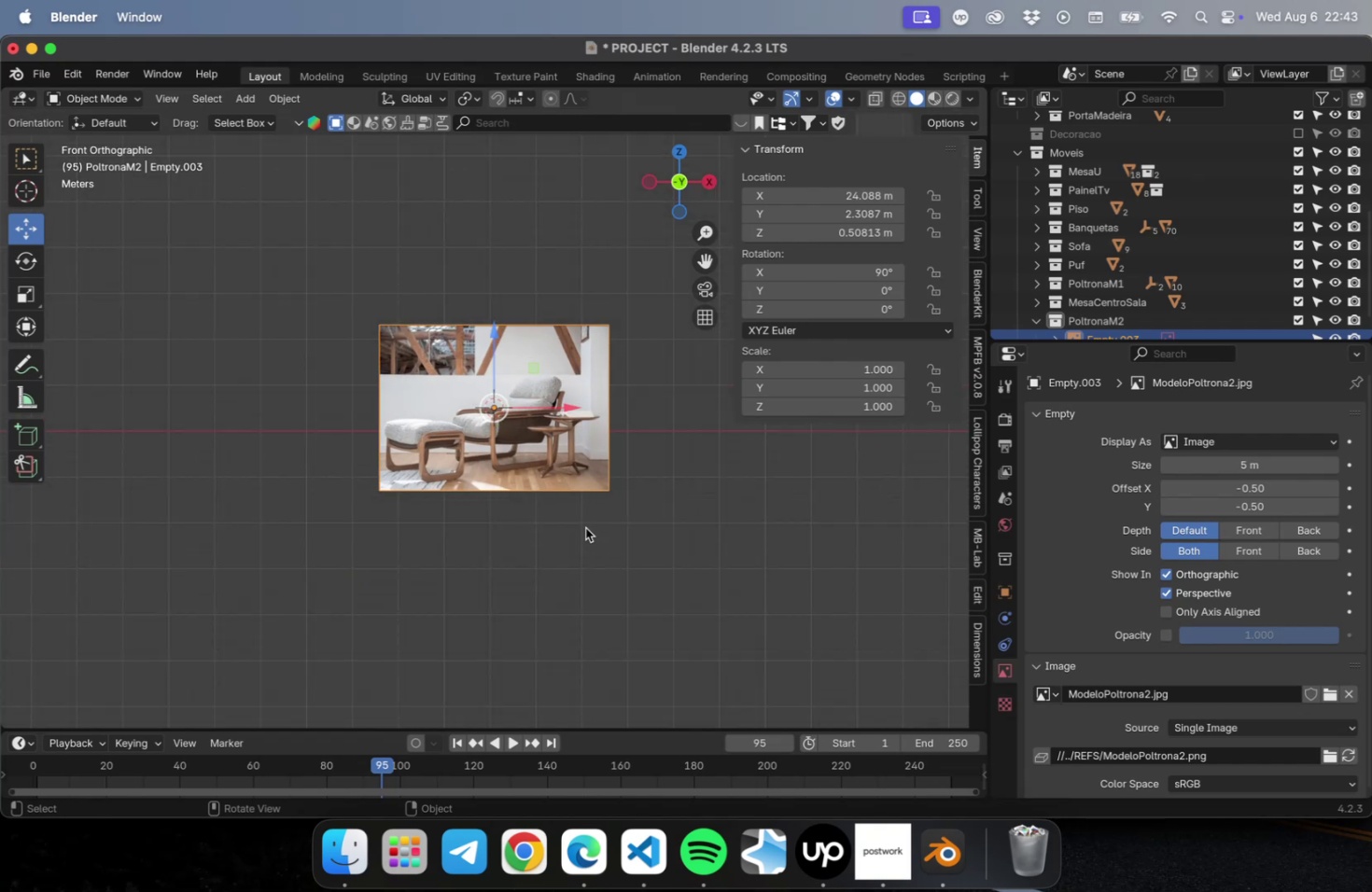 
key(NumpadDecimal)
 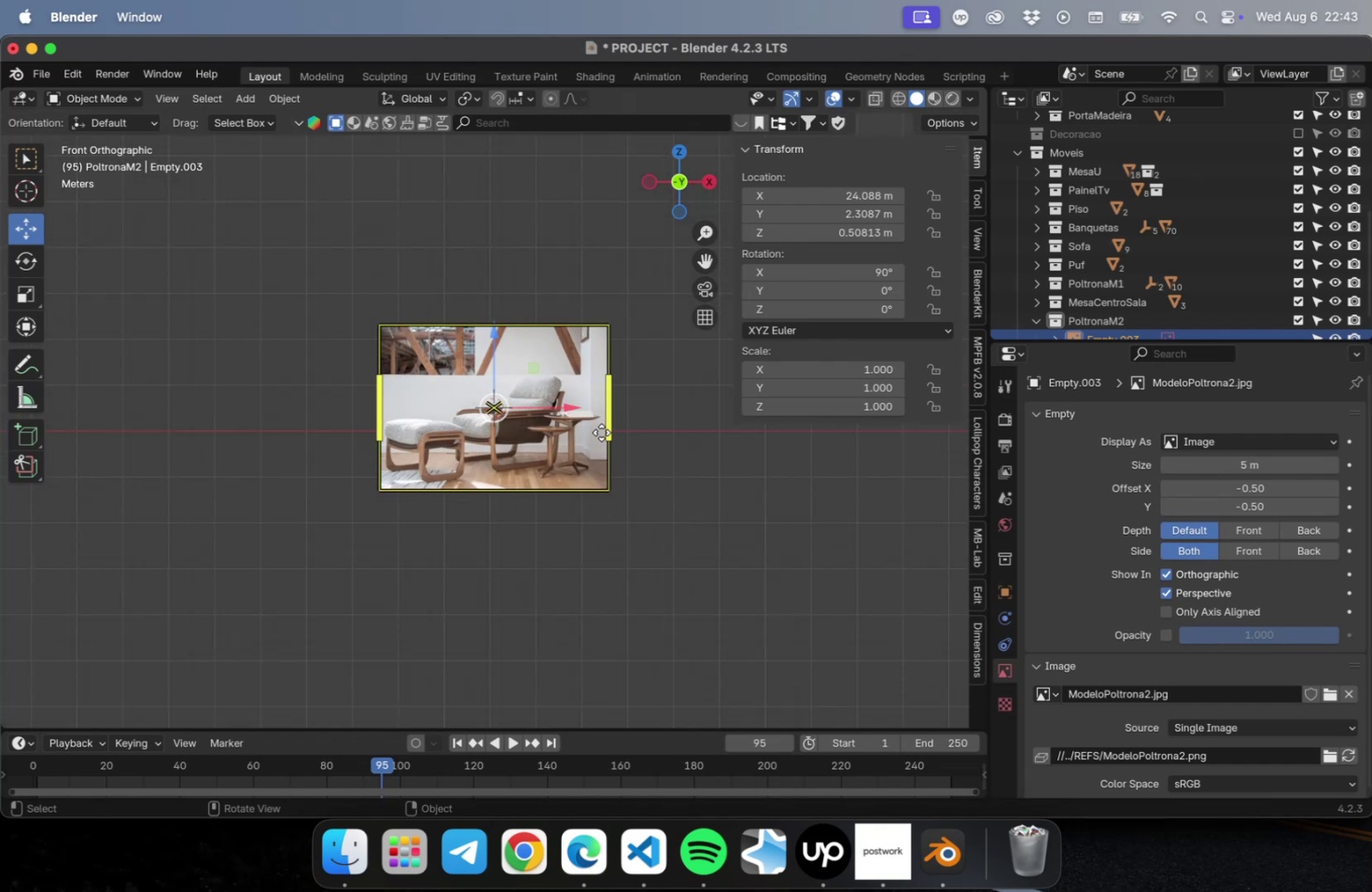 
scroll: coordinate [602, 434], scroll_direction: up, amount: 23.0
 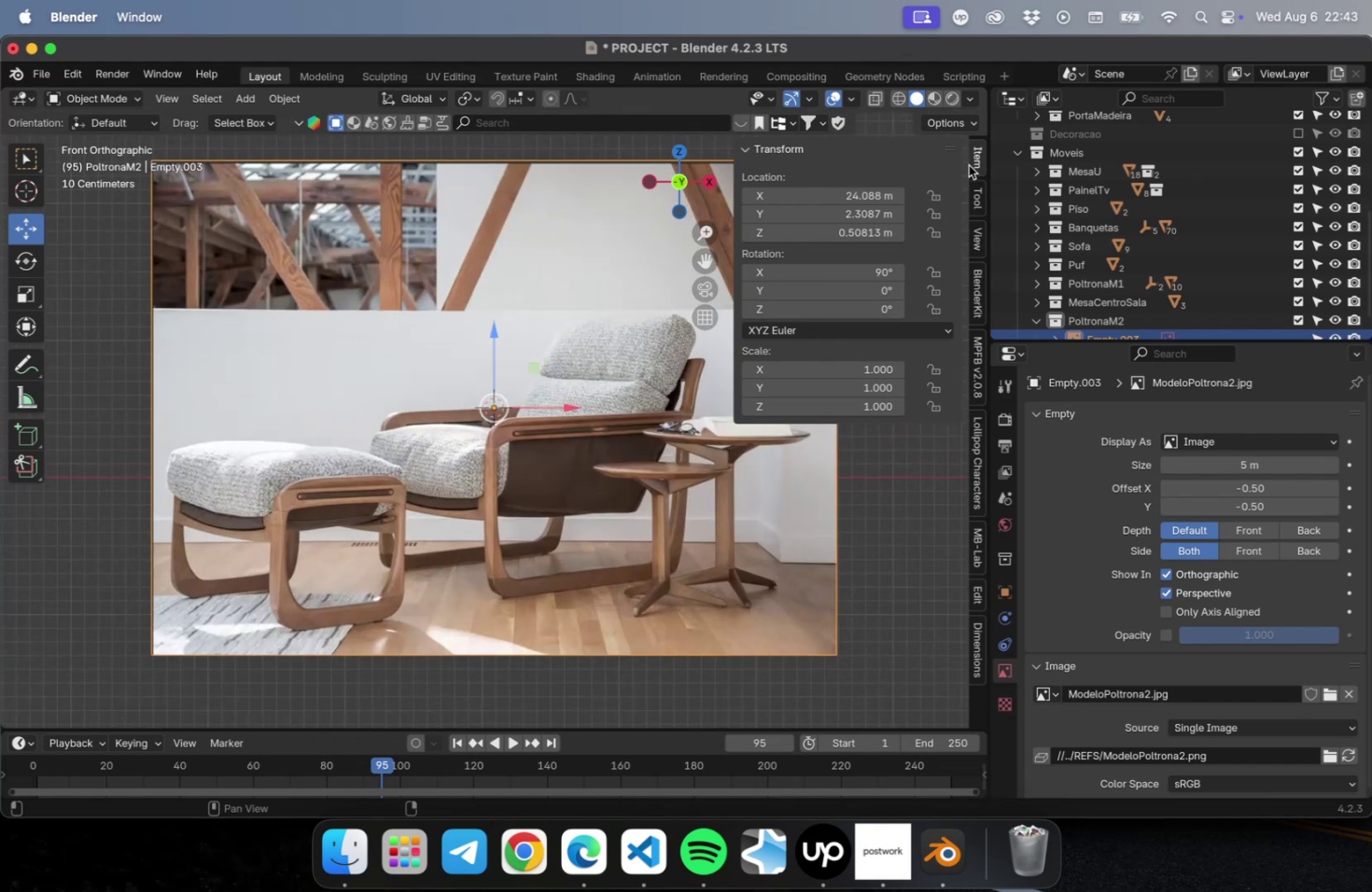 
key(N)
 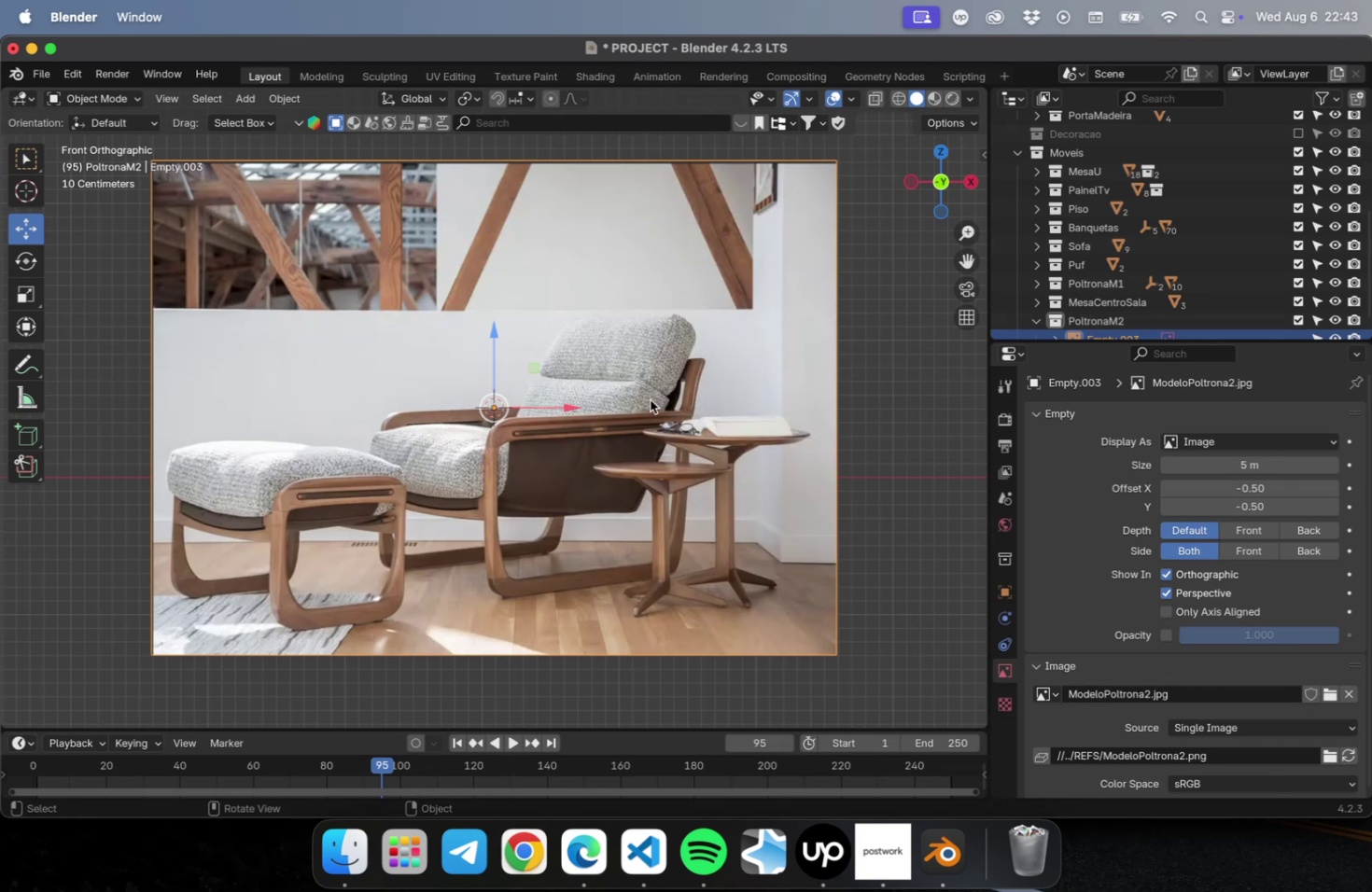 
wait(11.2)
 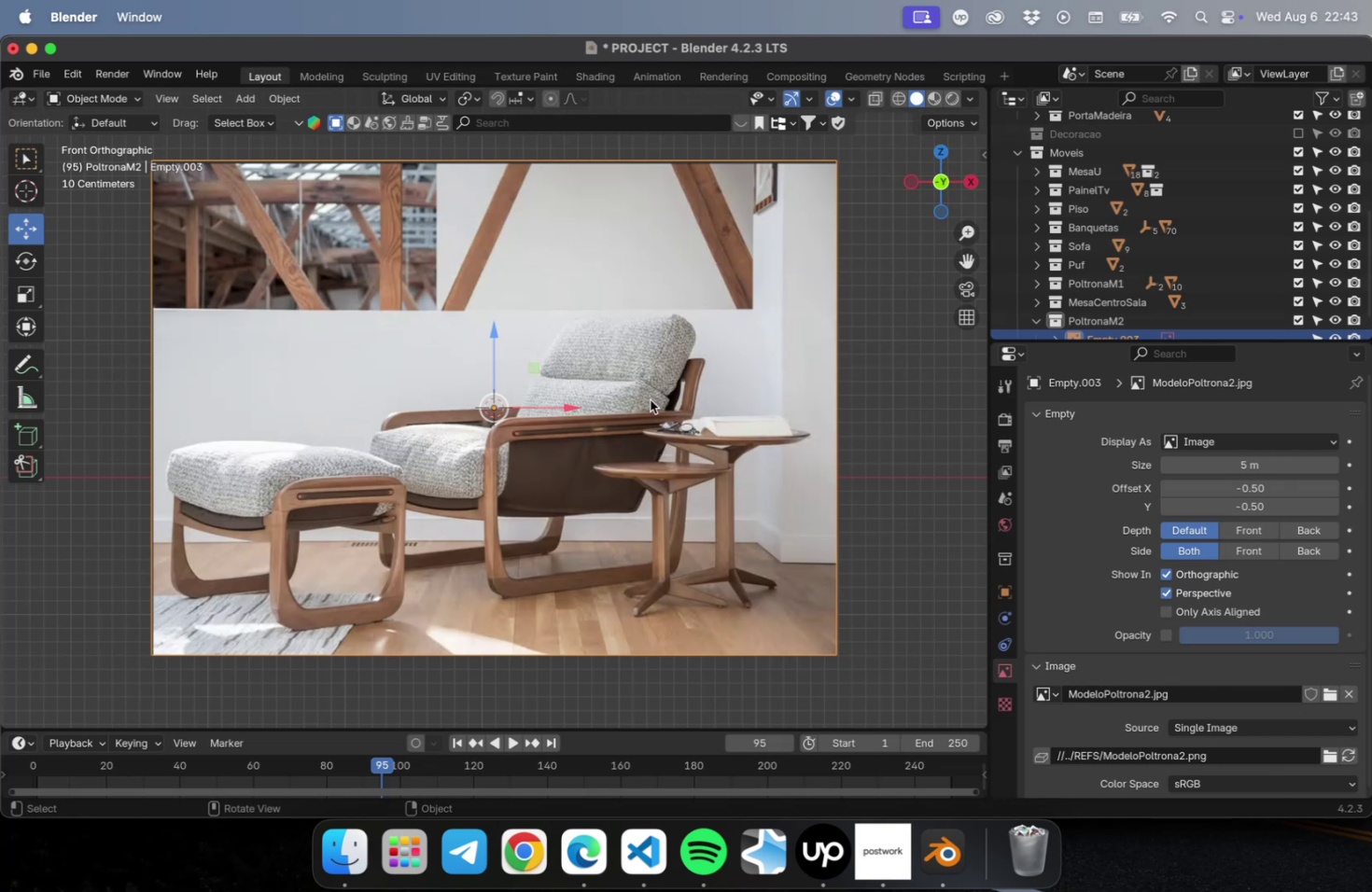 
key(Meta+CommandLeft)
 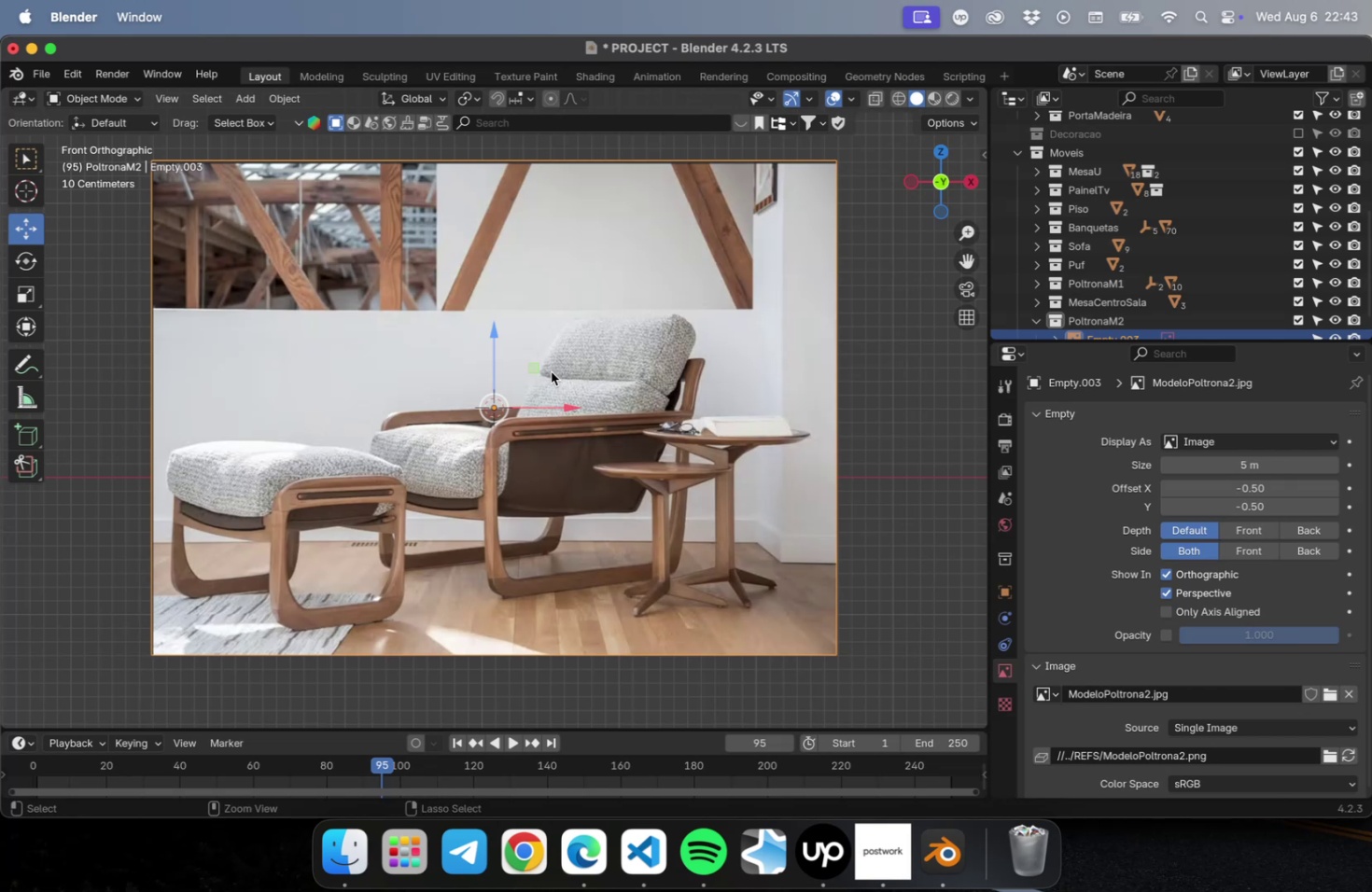 
key(Meta+S)
 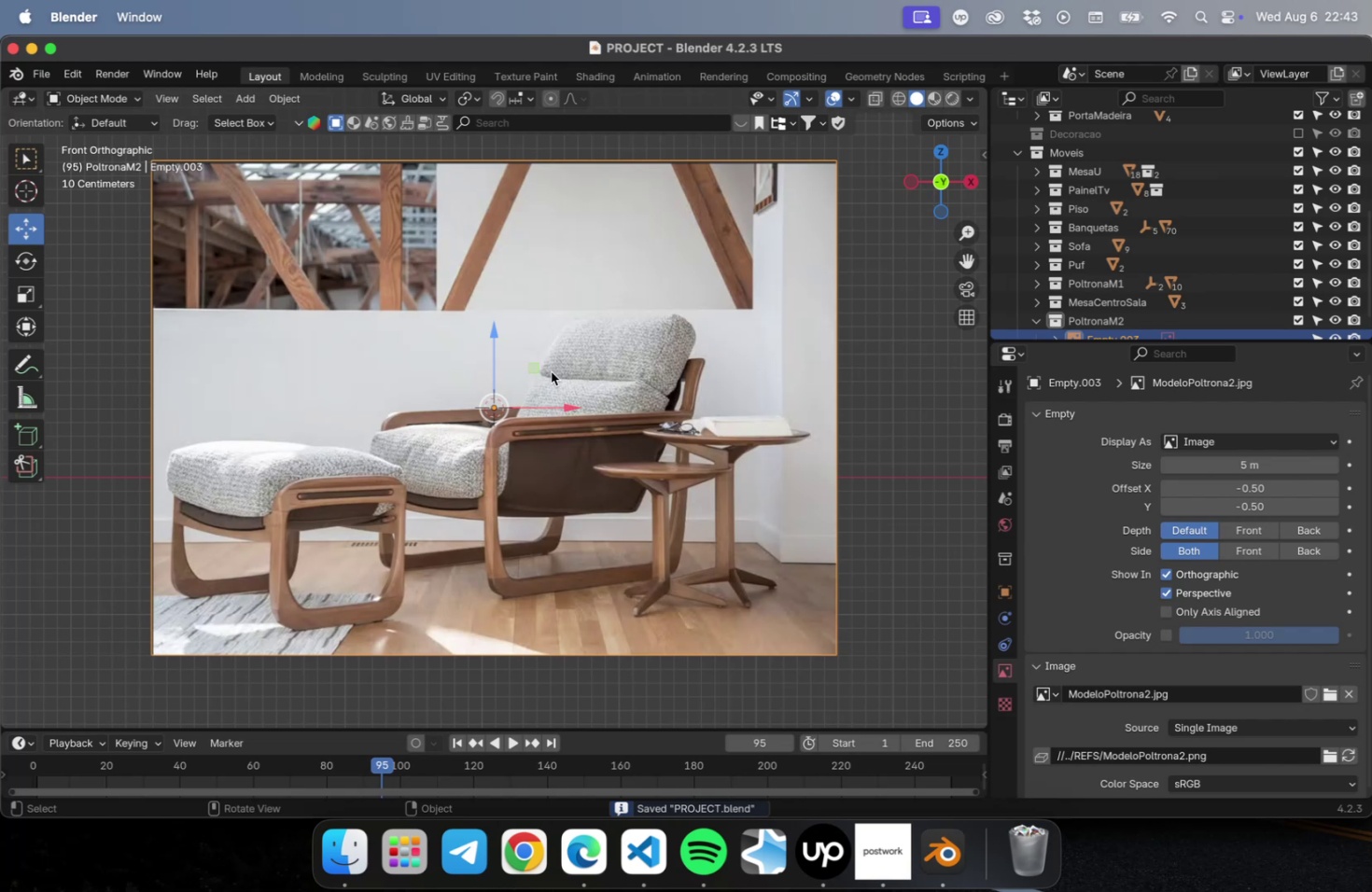 